 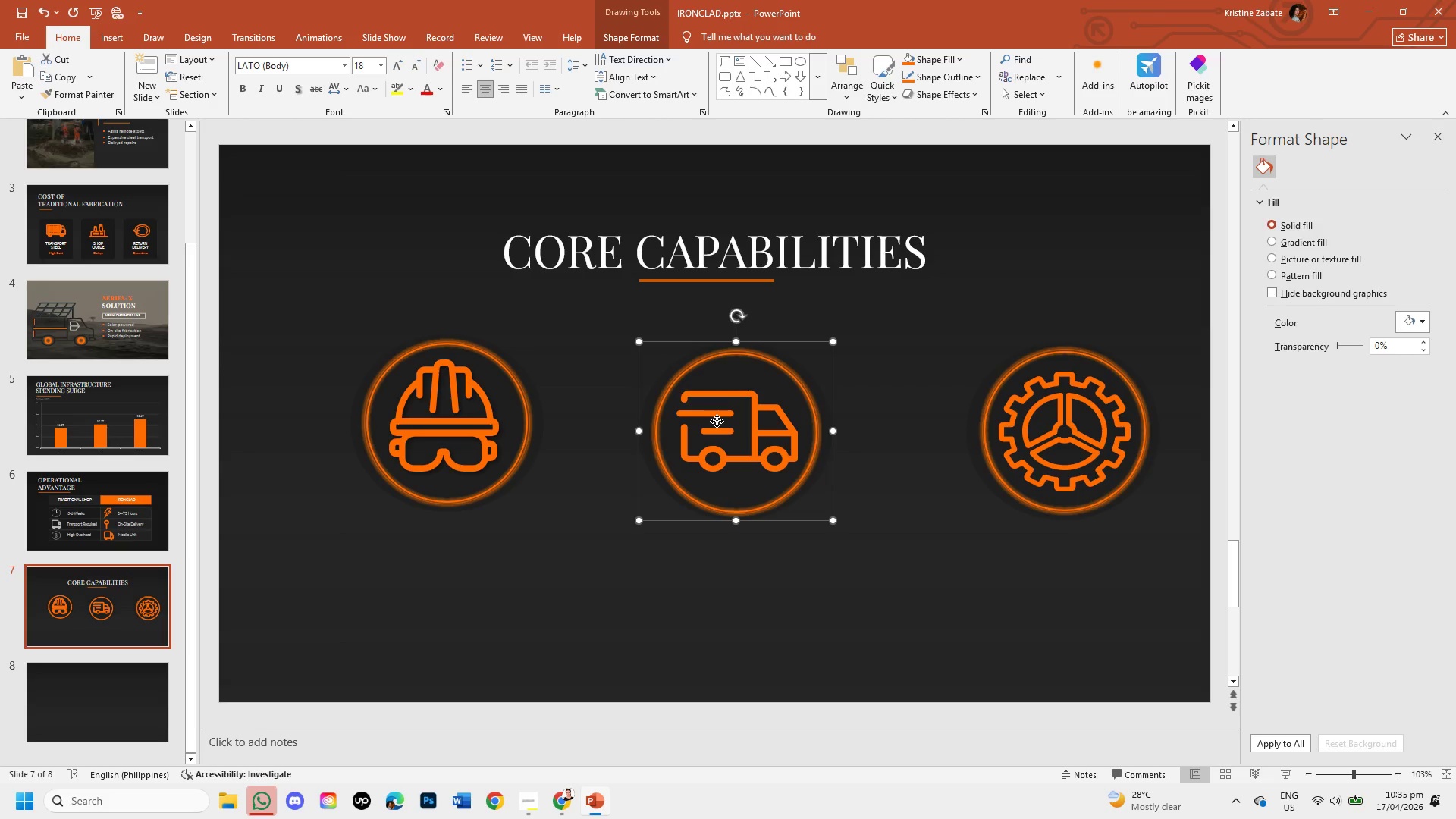 
left_click([883, 551])
 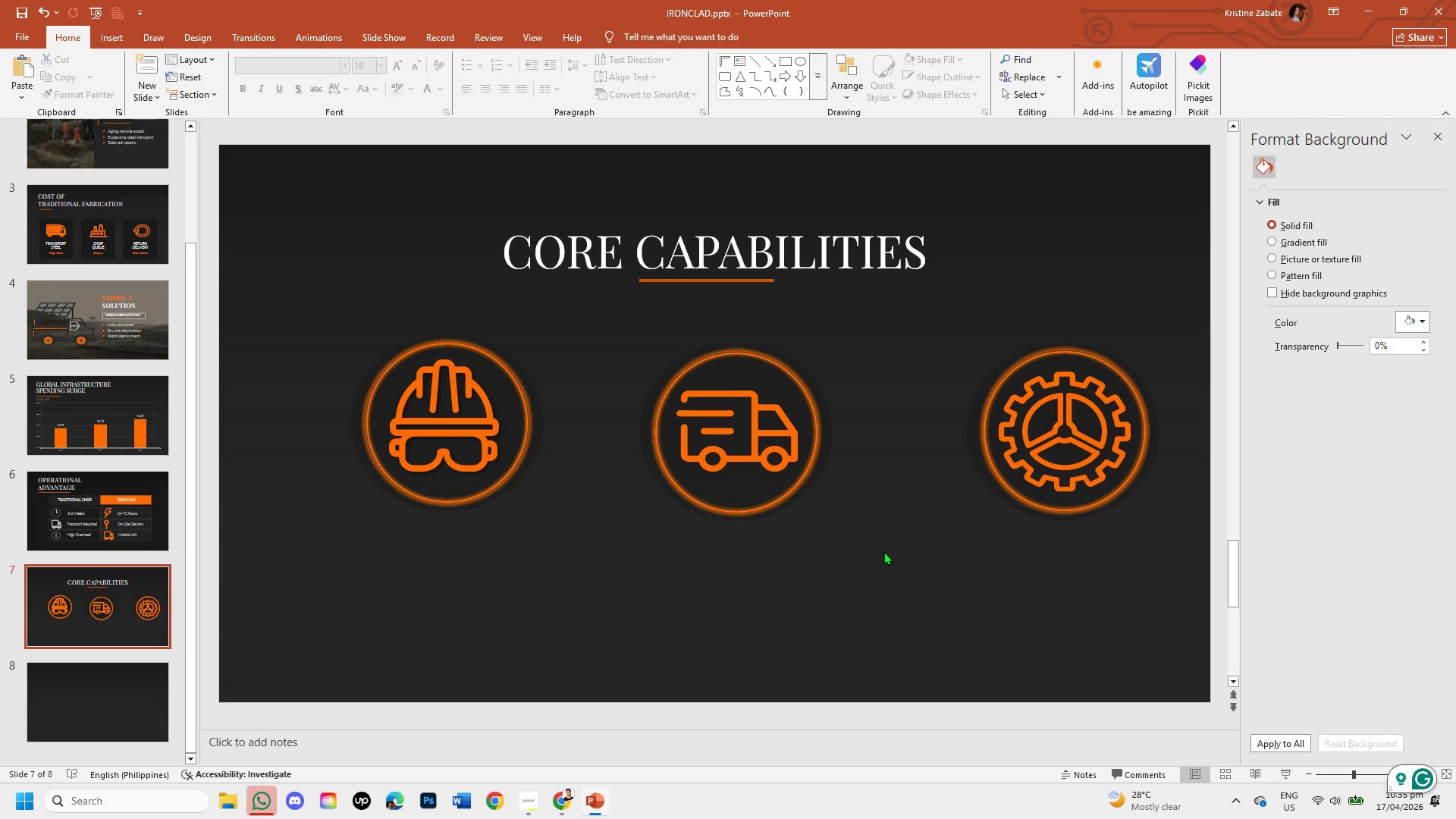 
wait(9.31)
 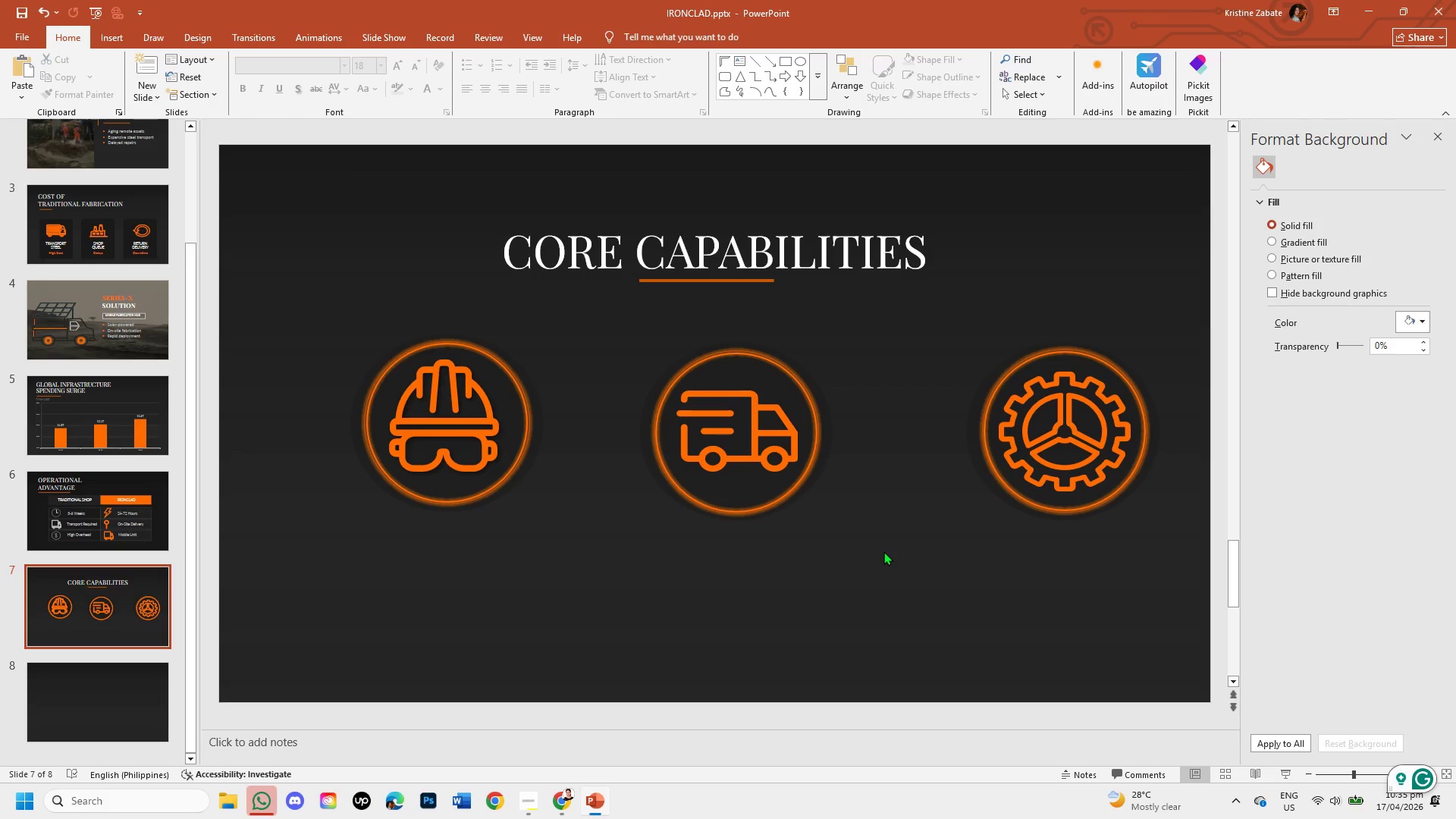 
left_click([476, 450])
 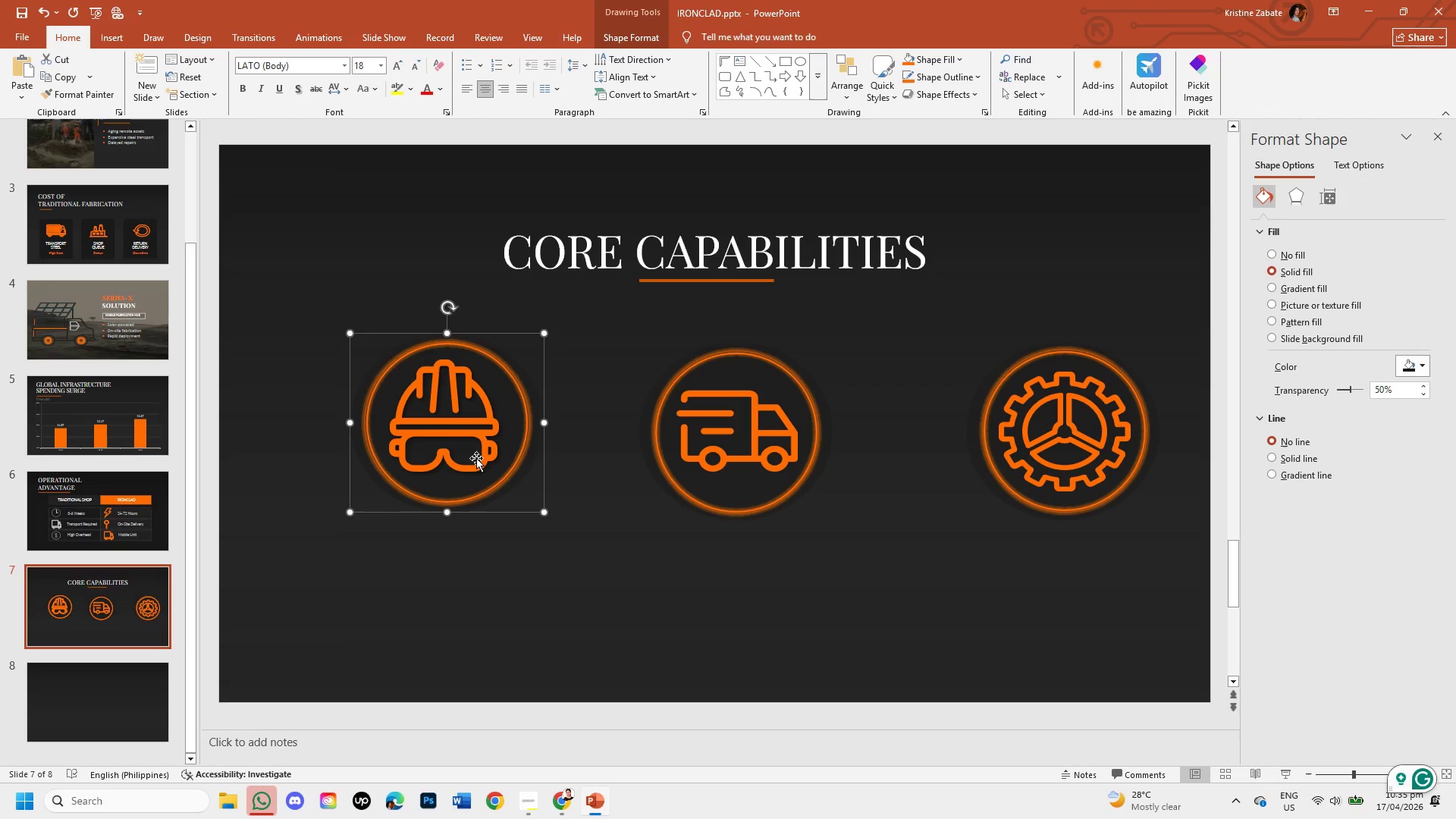 
left_click([476, 458])
 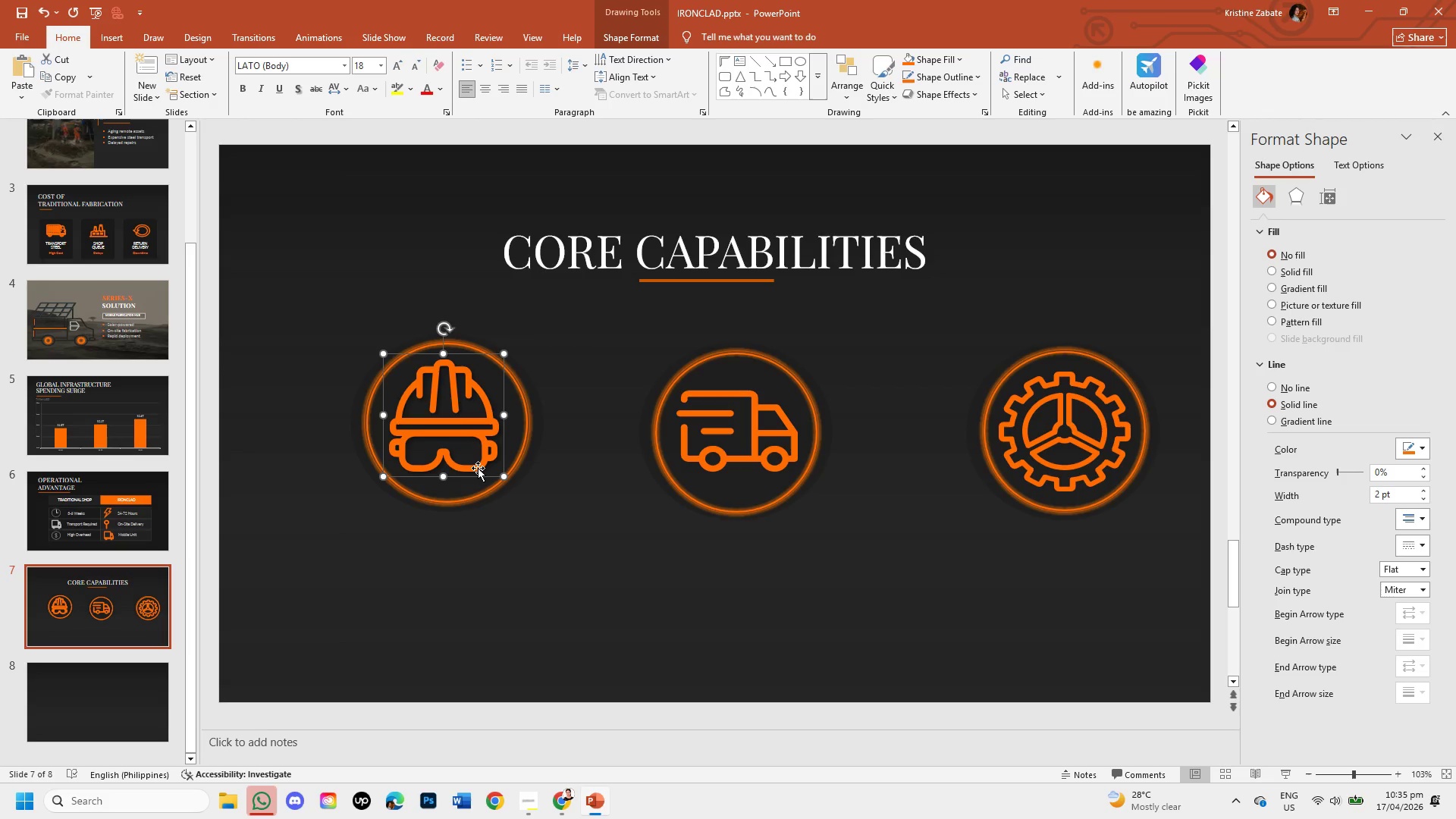 
left_click([478, 468])
 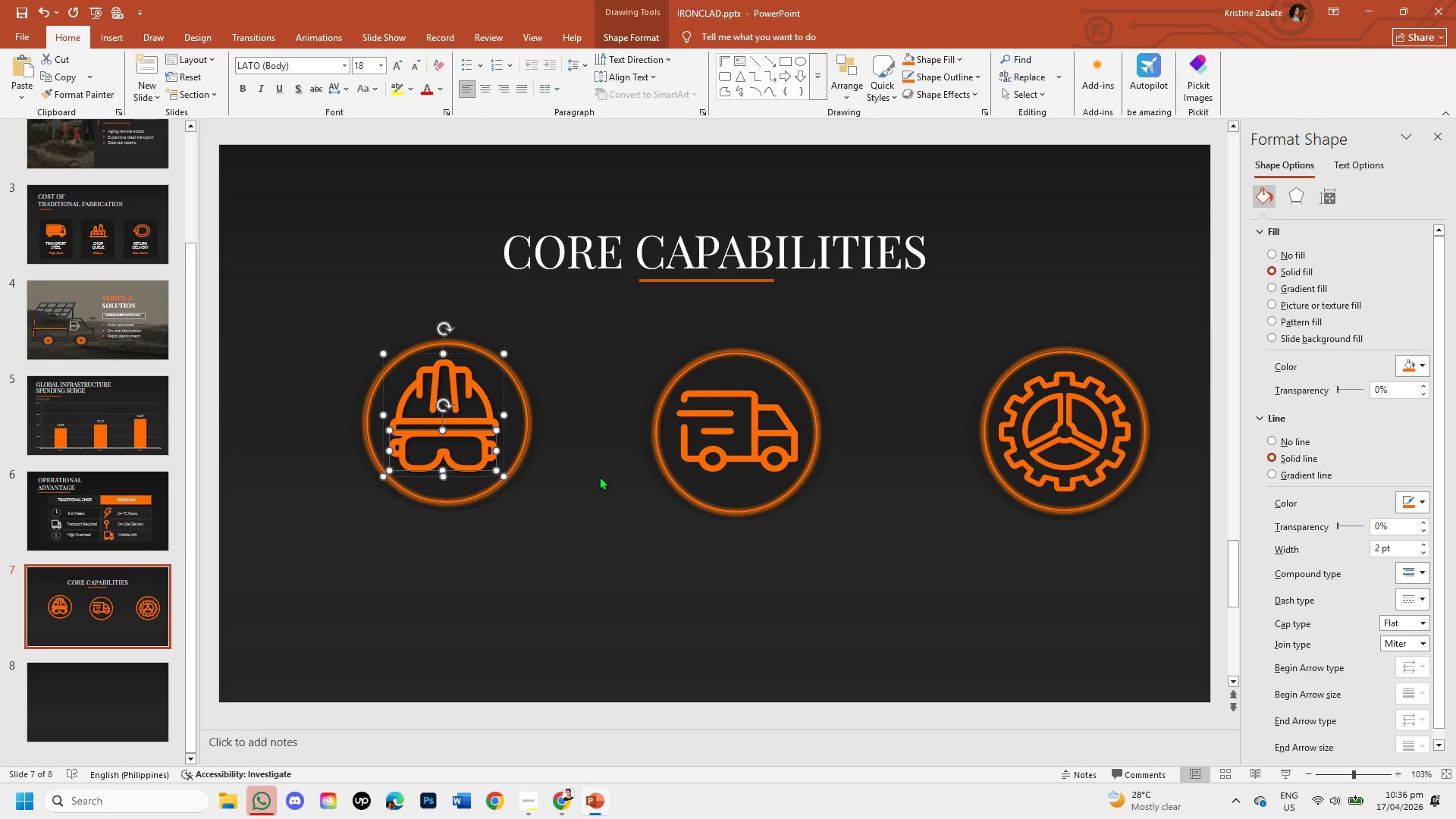 
hold_key(key=ArrowUp, duration=0.66)
 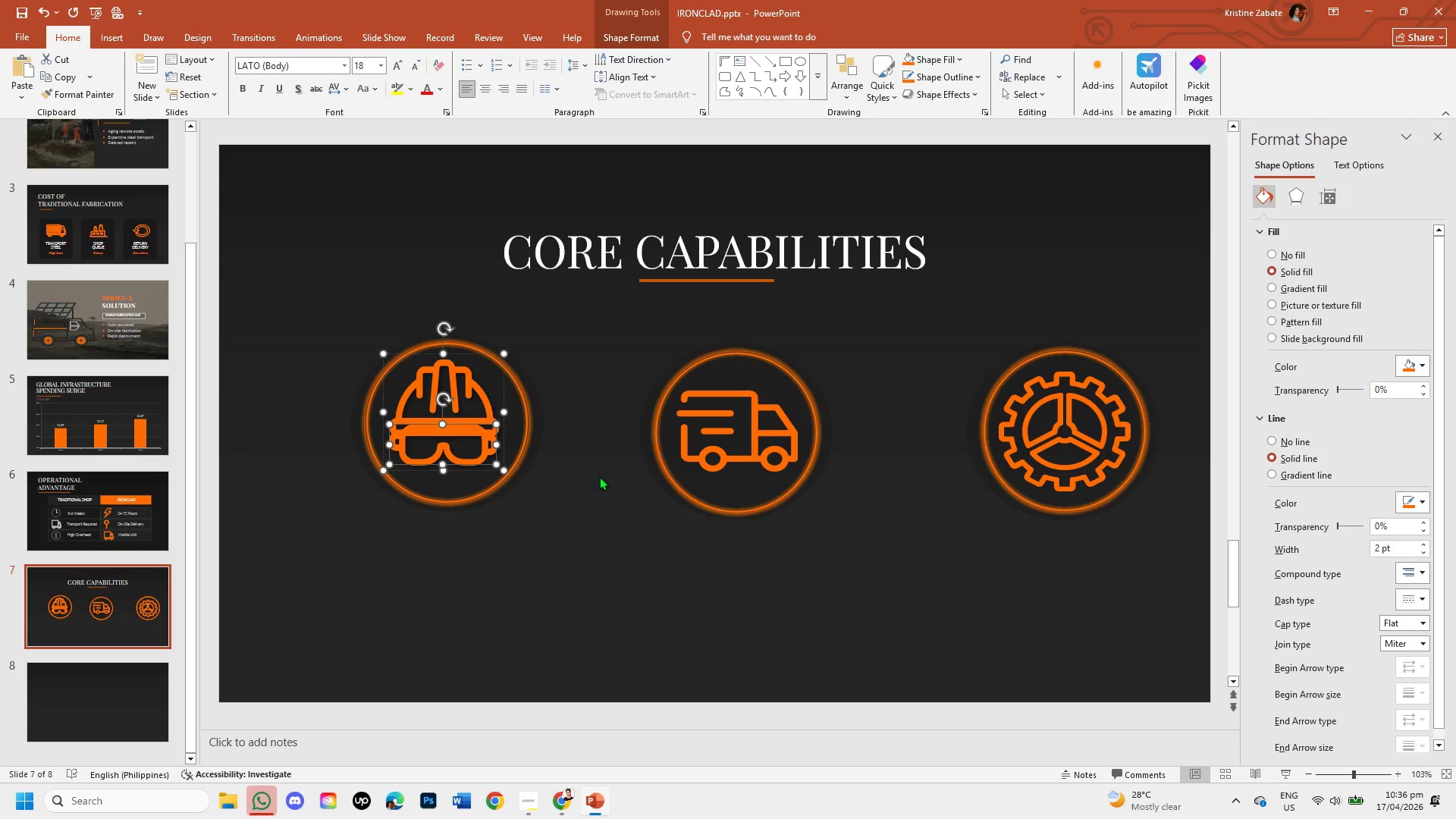 
key(ArrowUp)
 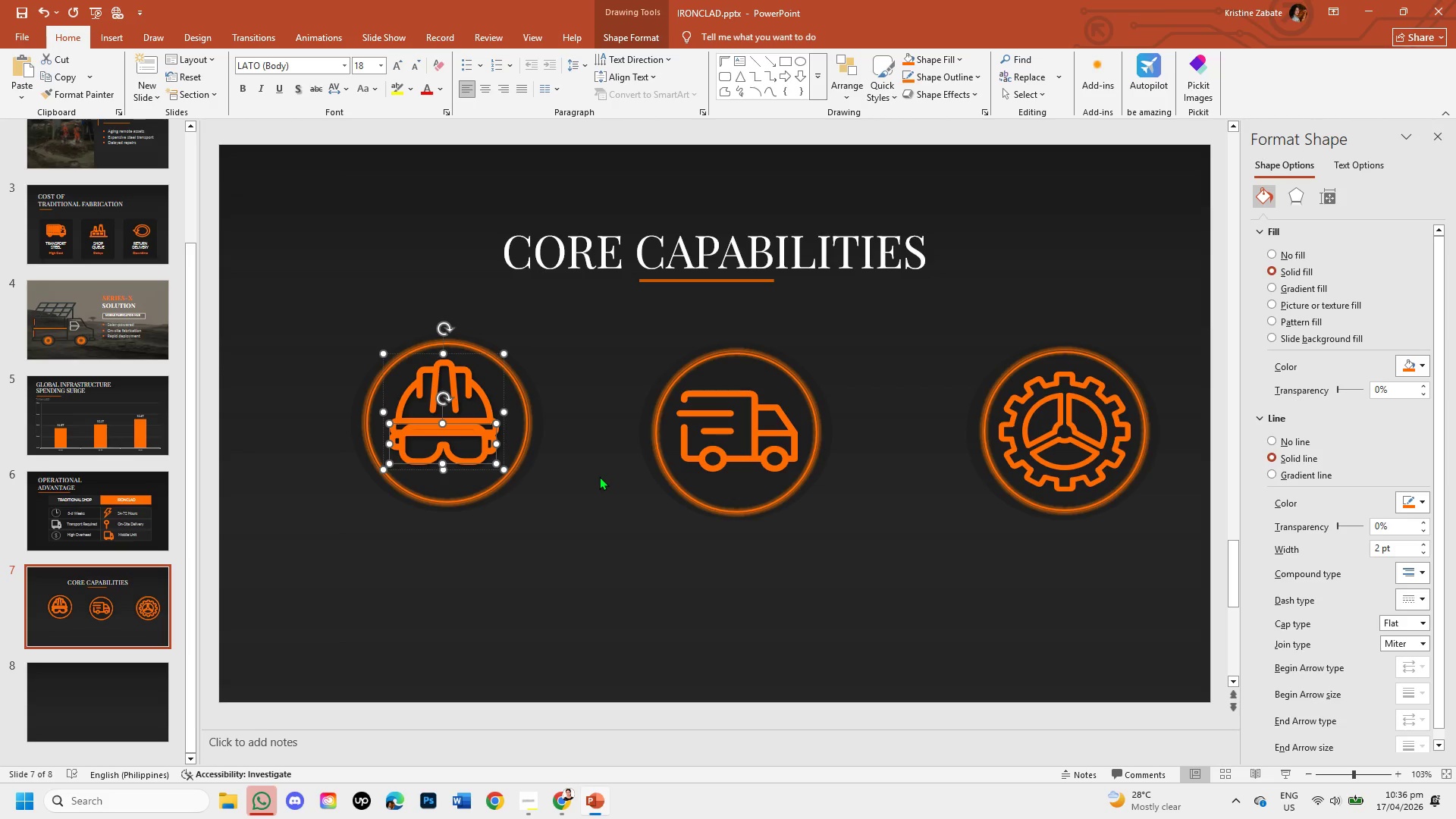 
key(ArrowUp)
 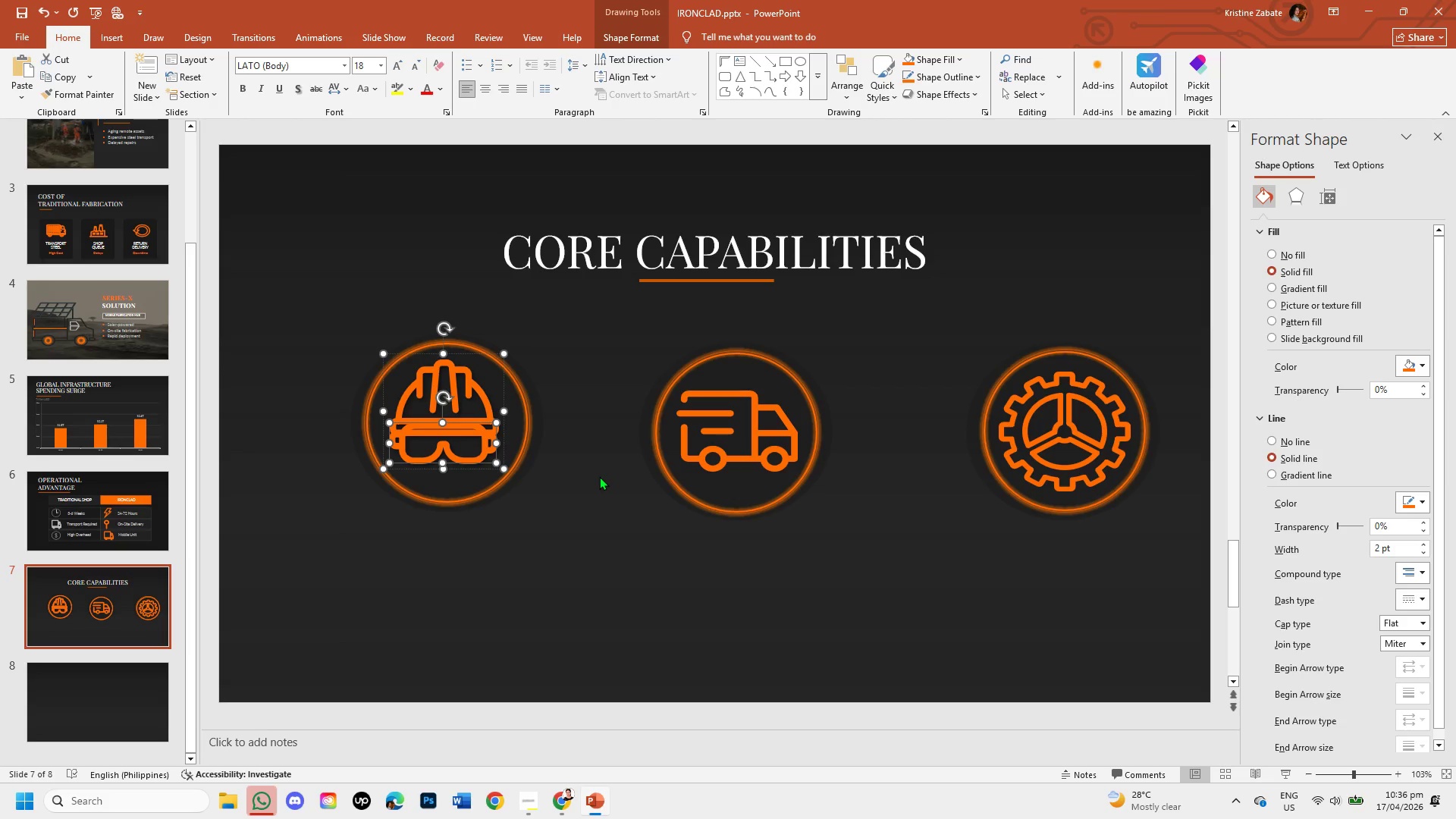 
key(ArrowUp)
 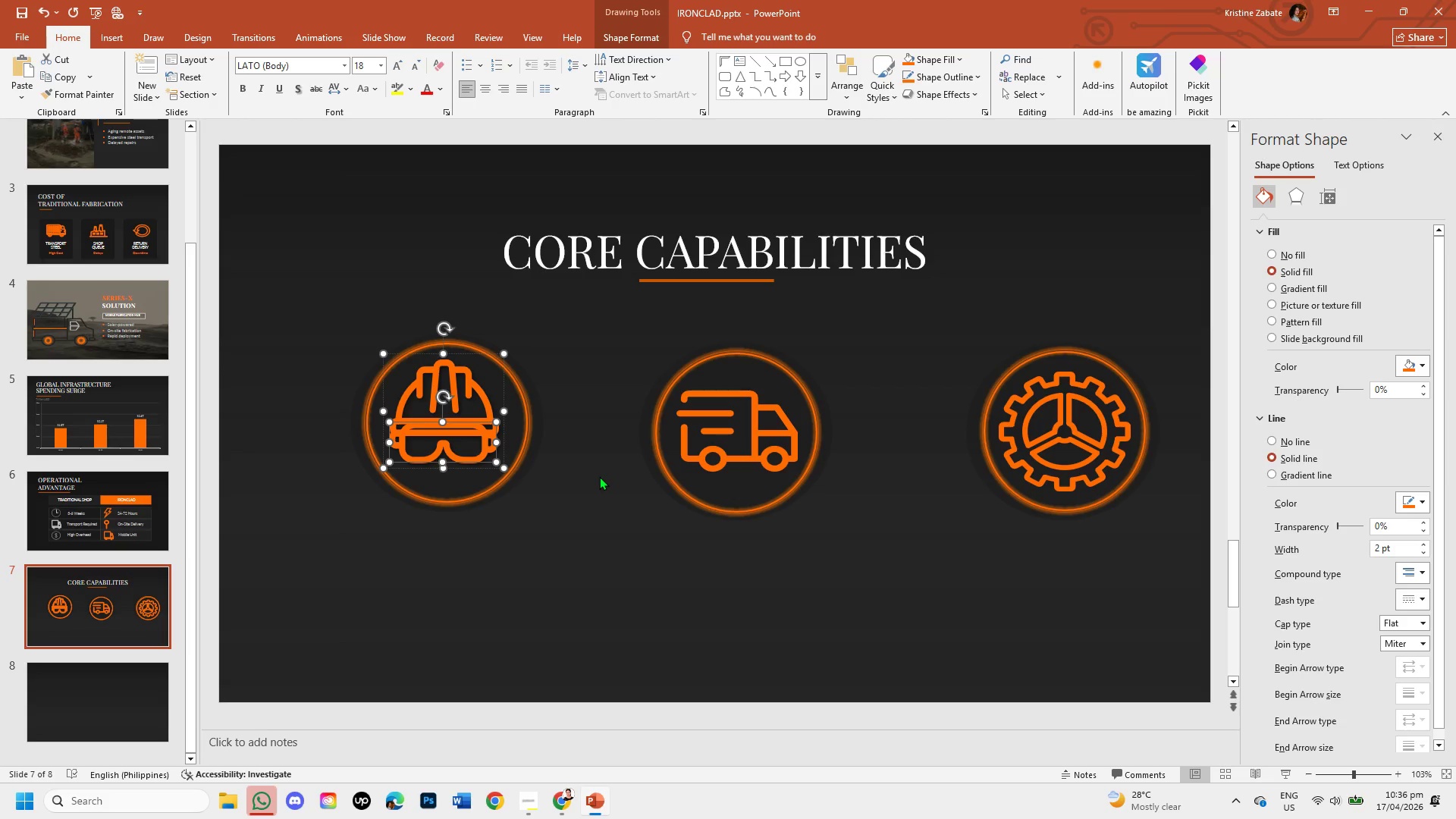 
key(ArrowUp)
 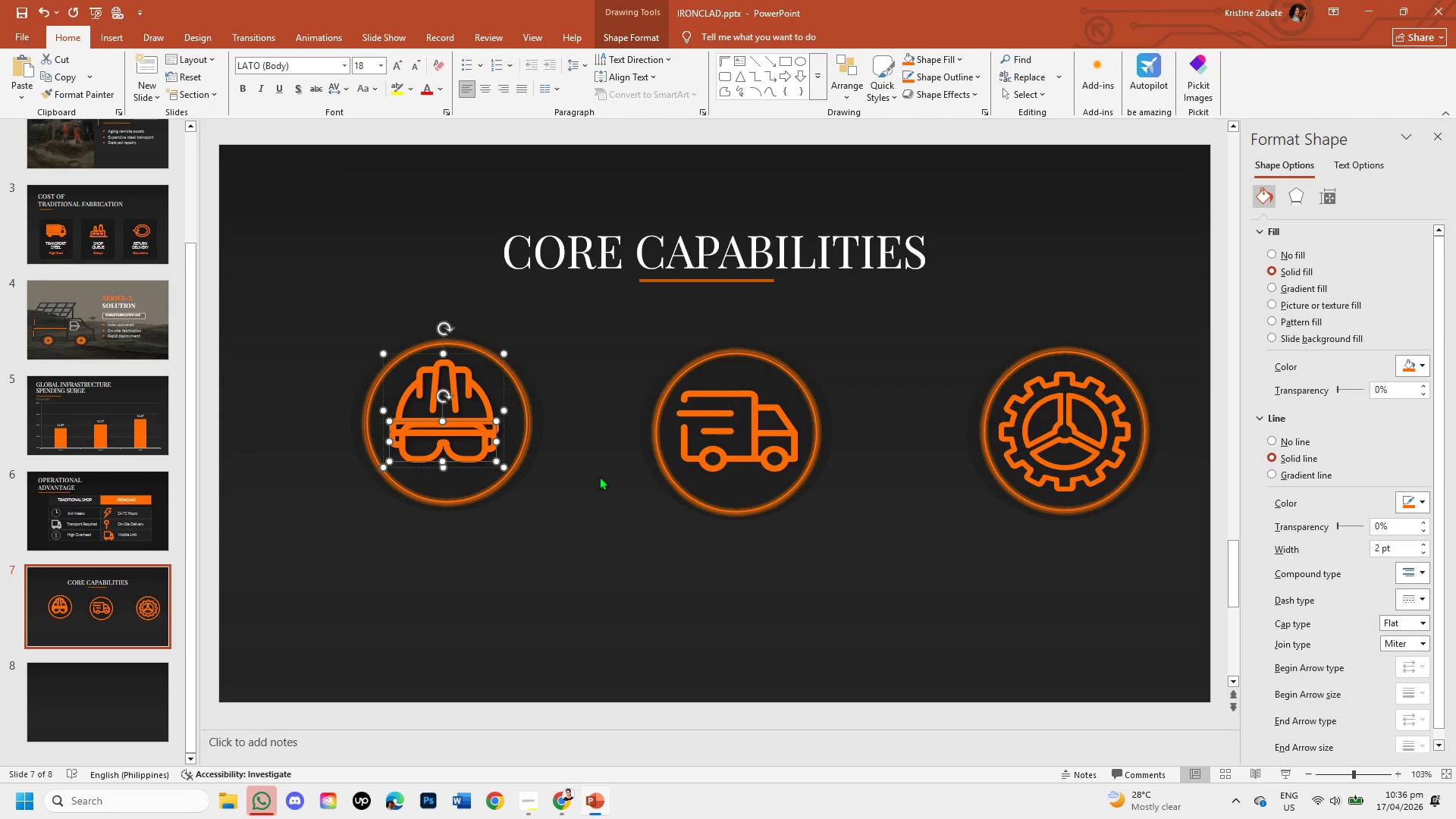 
key(ArrowUp)
 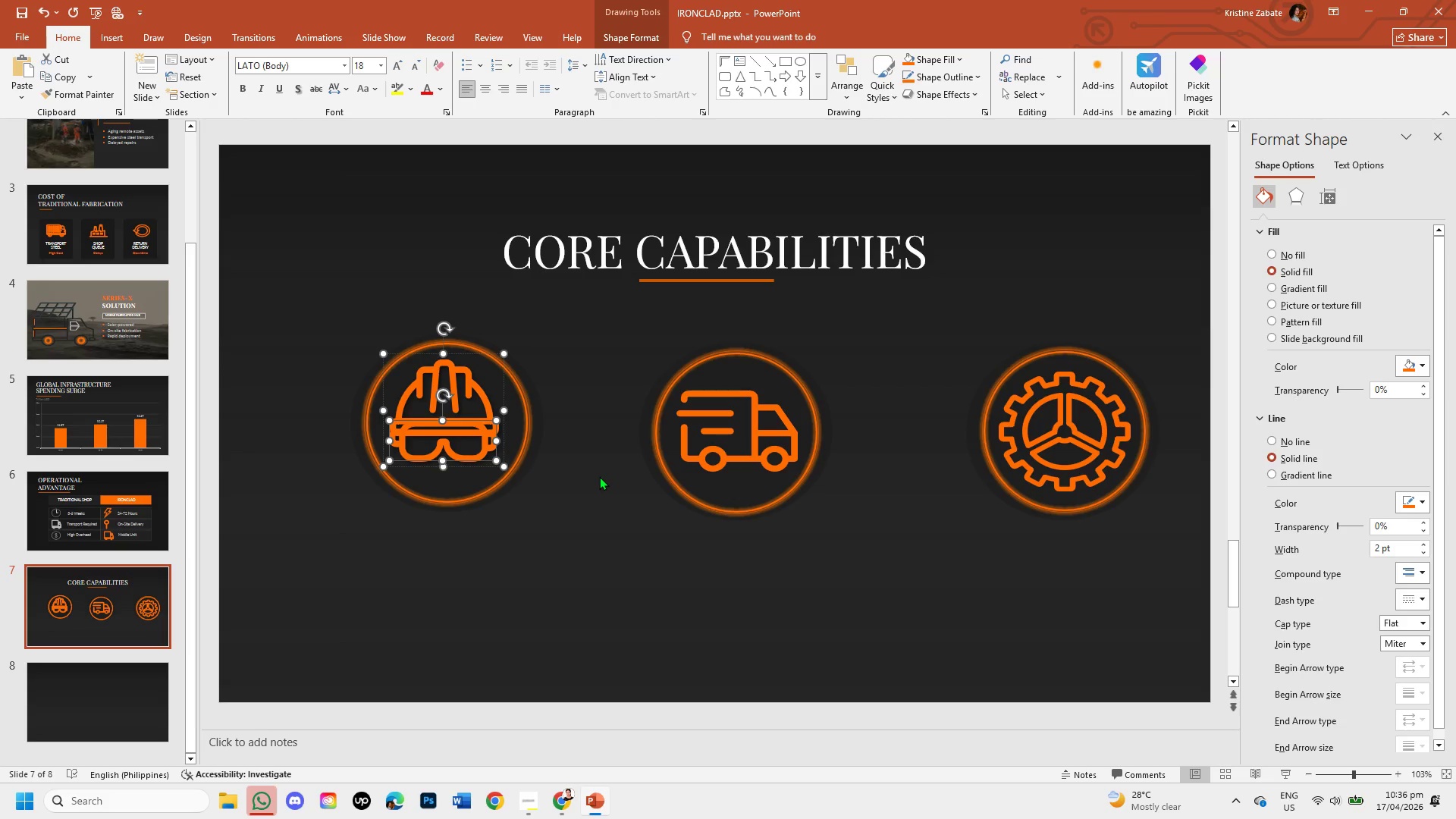 
key(ArrowUp)
 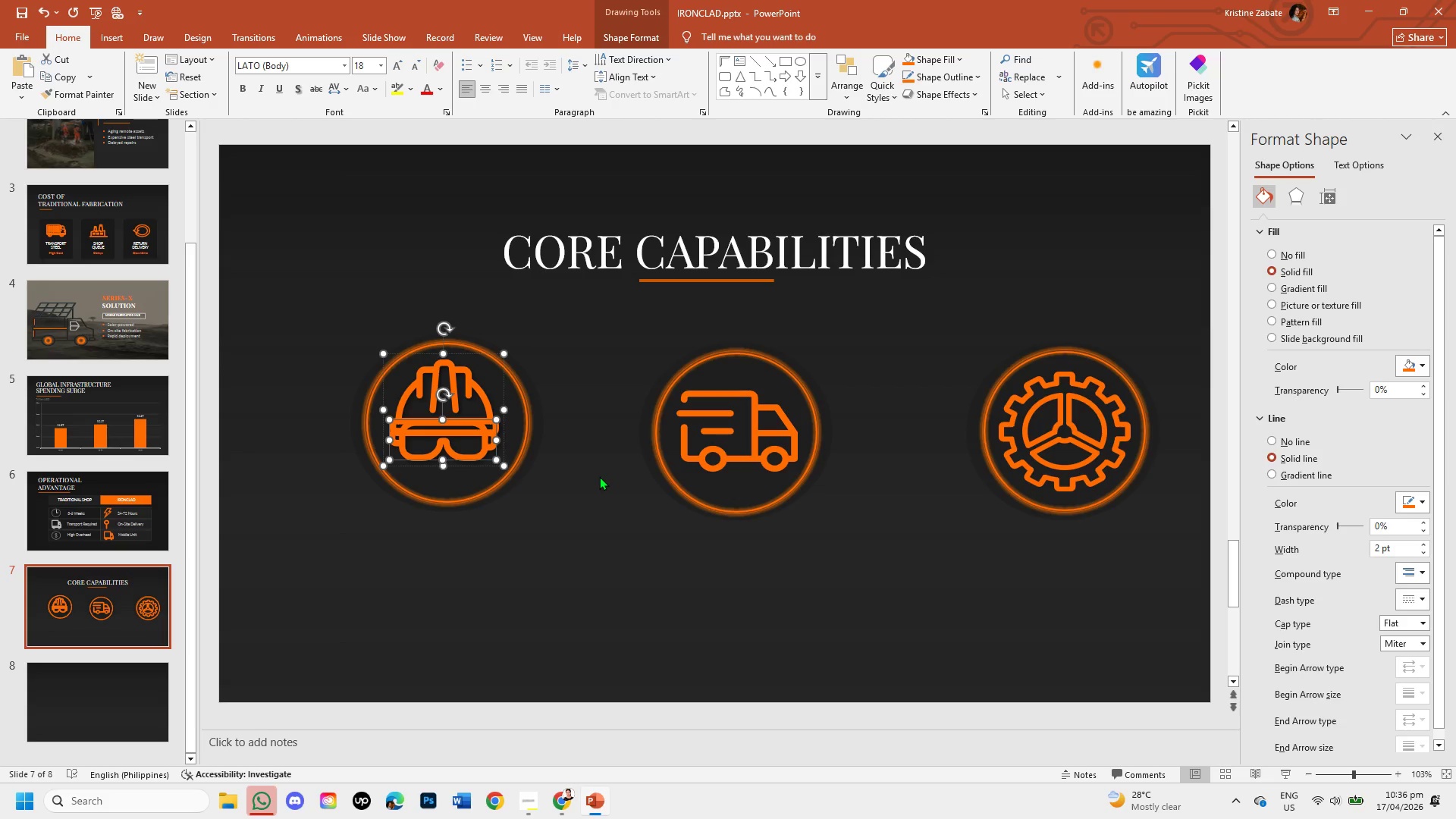 
key(ArrowUp)
 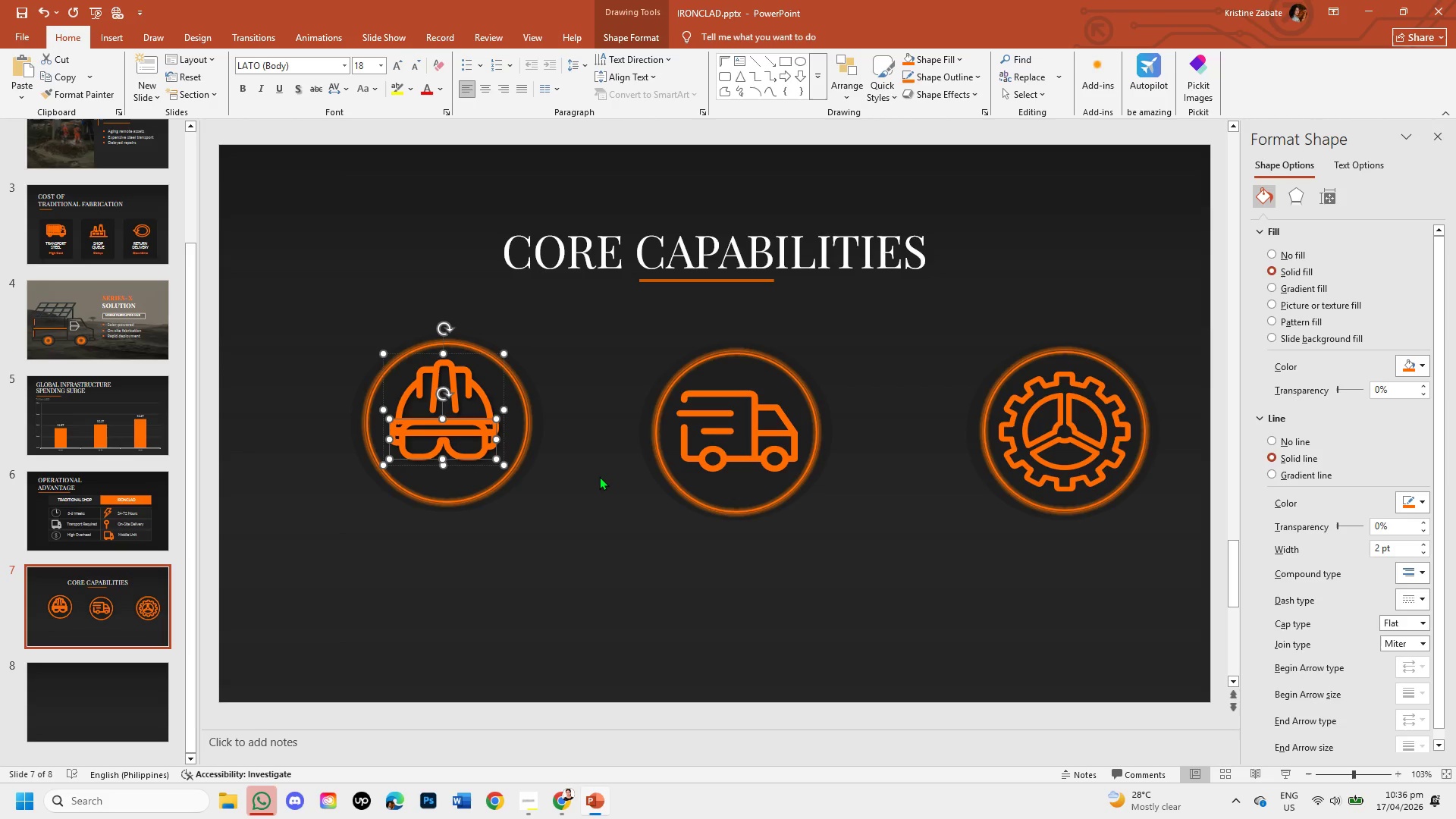 
key(ArrowUp)
 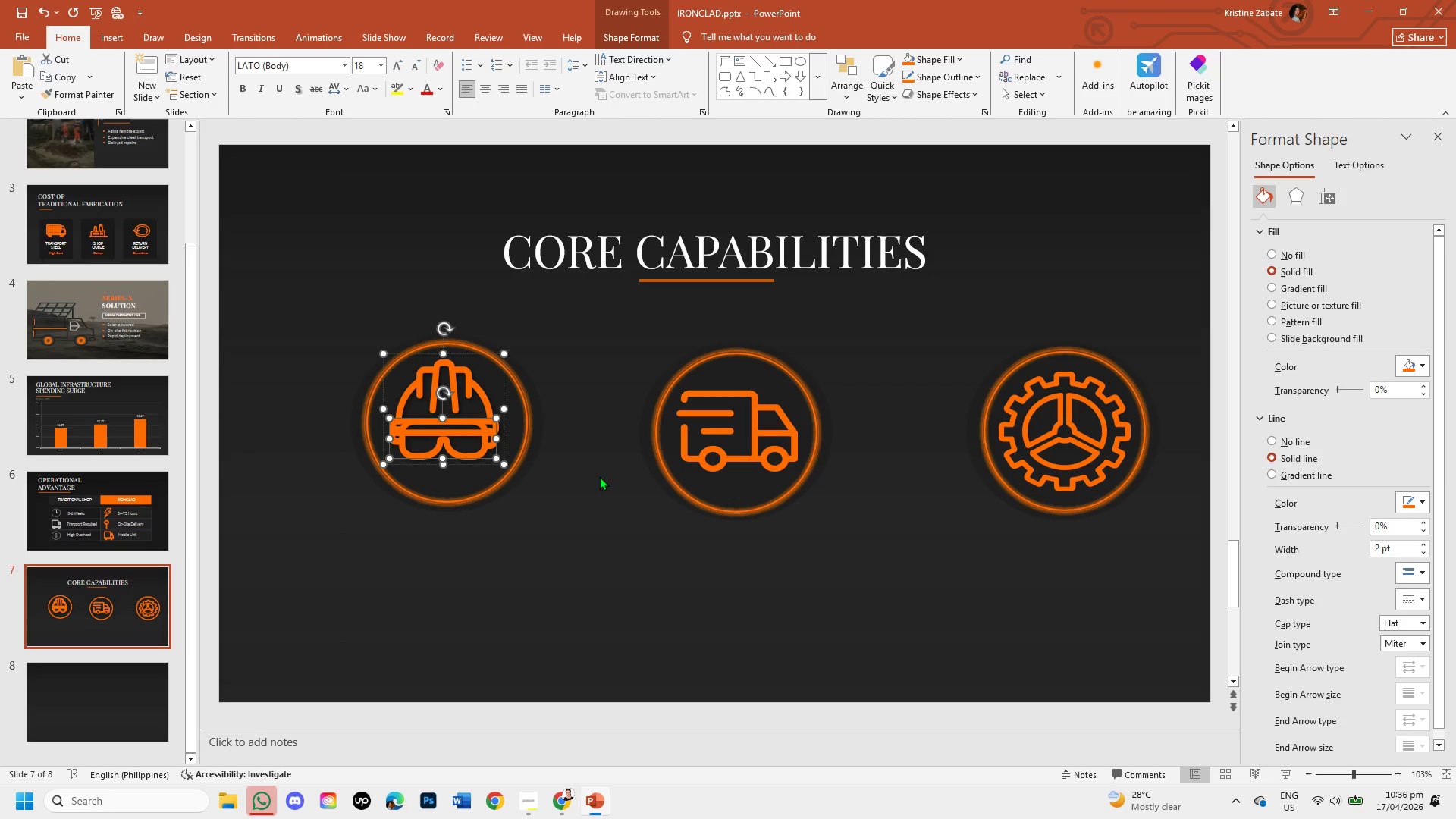 
key(ArrowUp)
 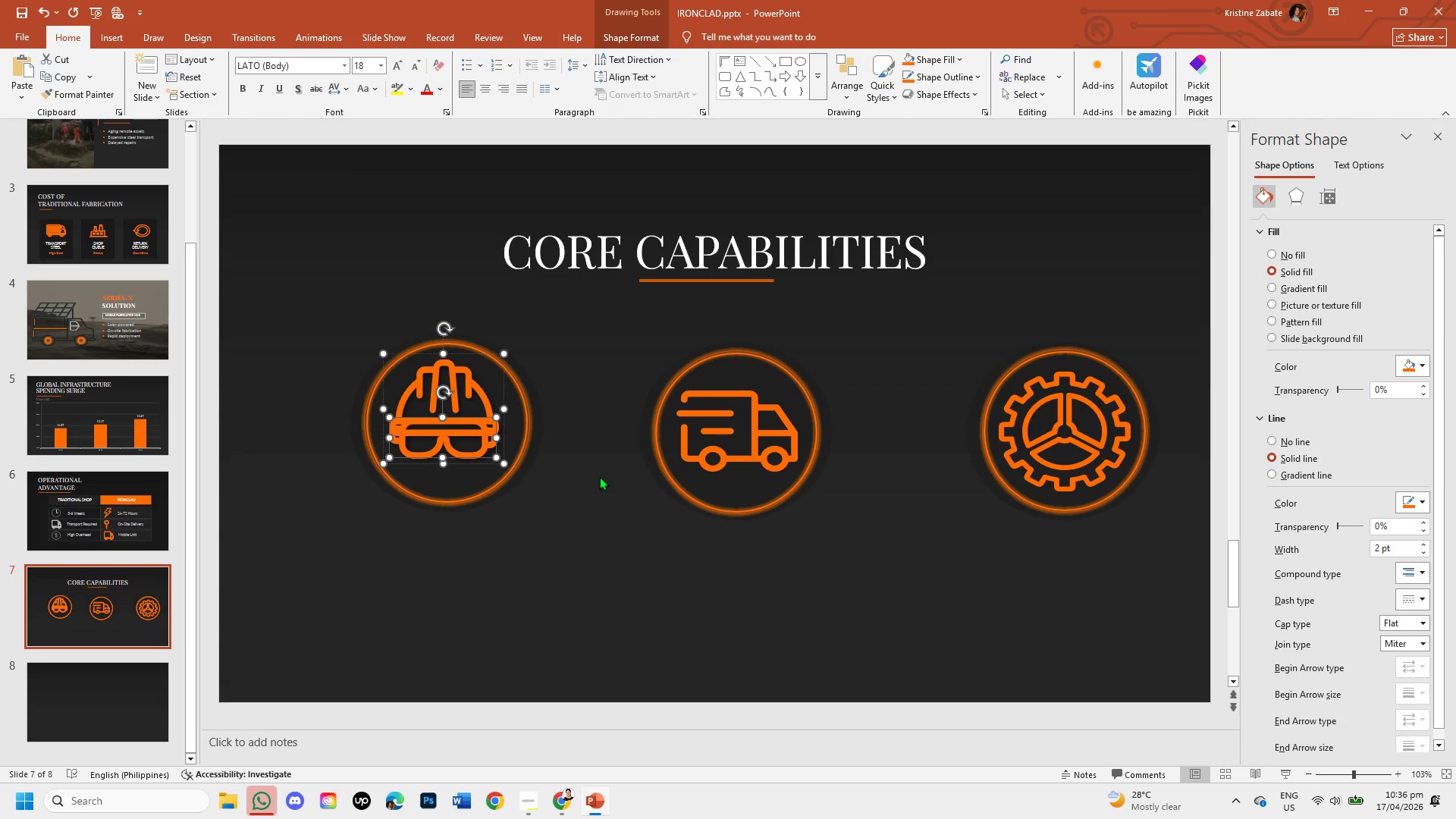 
key(ArrowUp)
 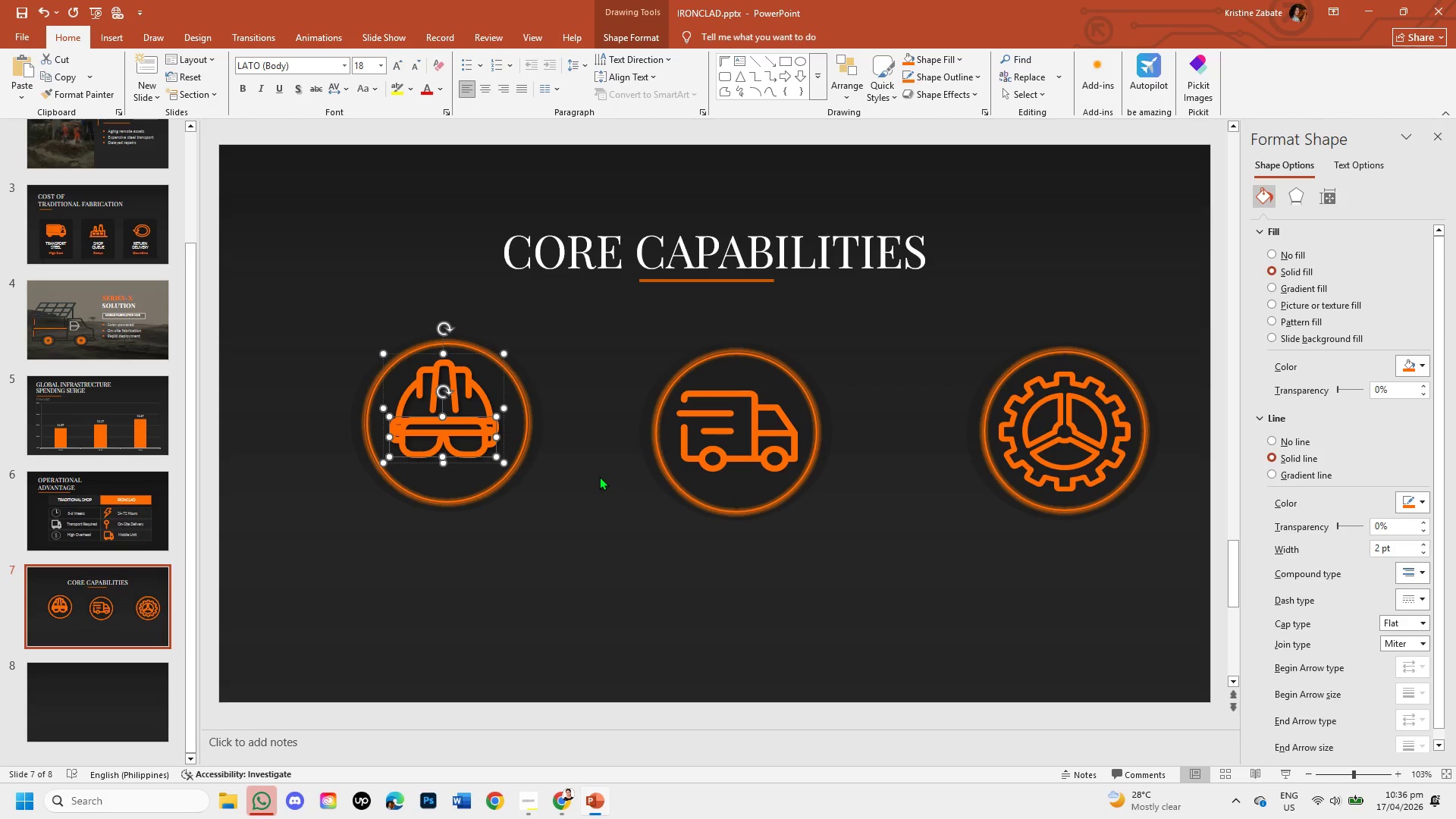 
key(ArrowRight)
 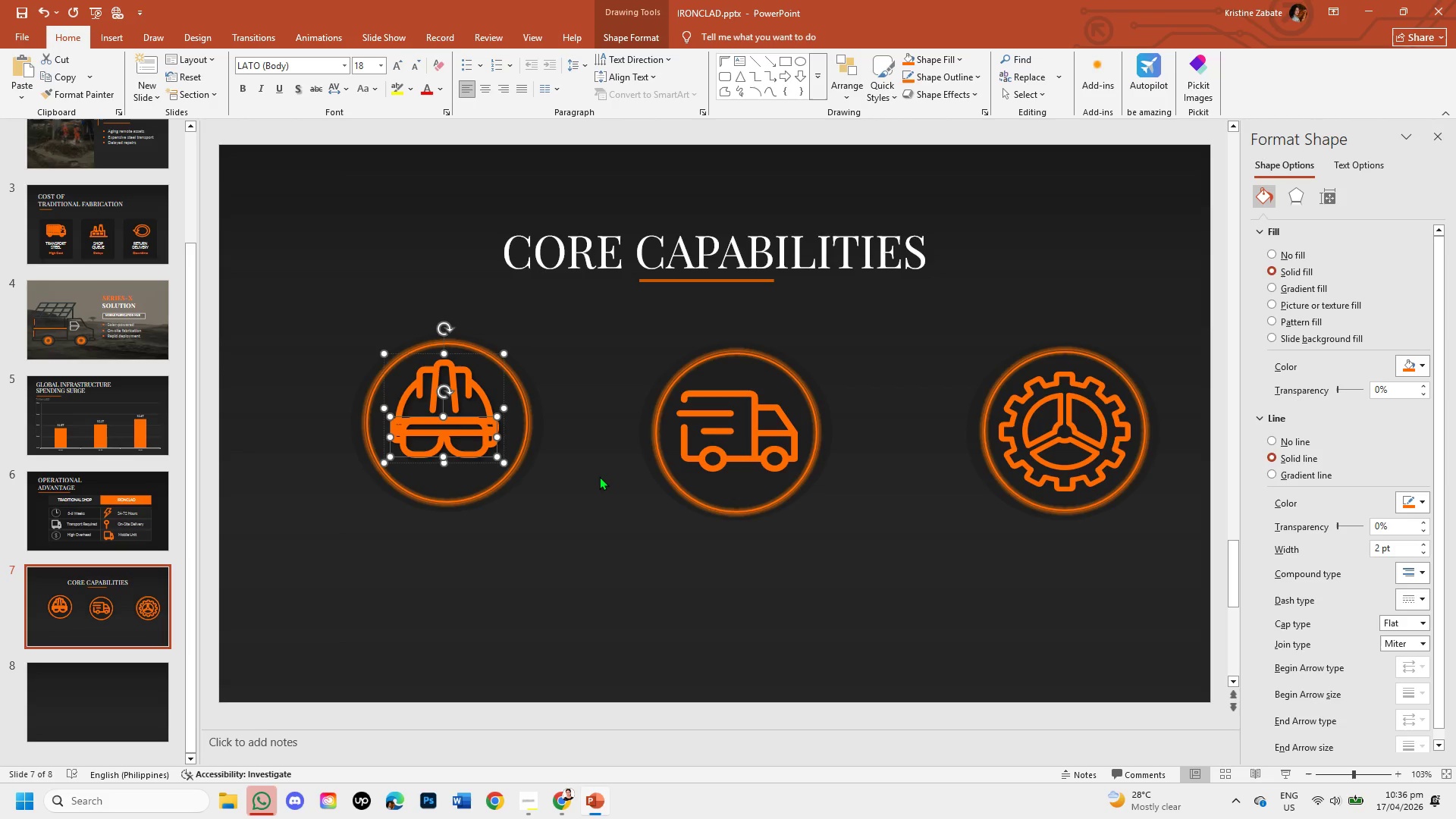 
key(ArrowRight)
 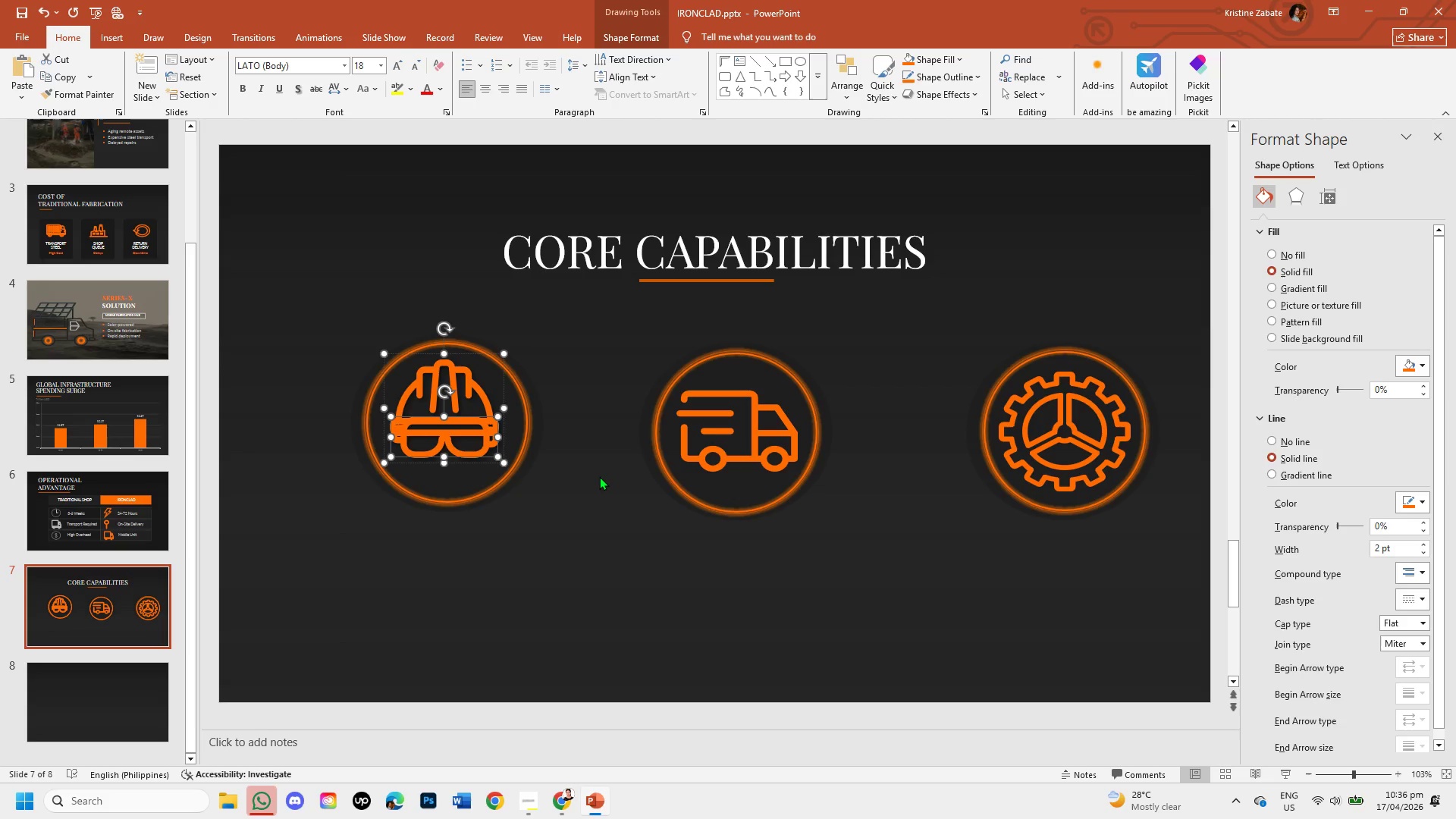 
left_click([599, 476])
 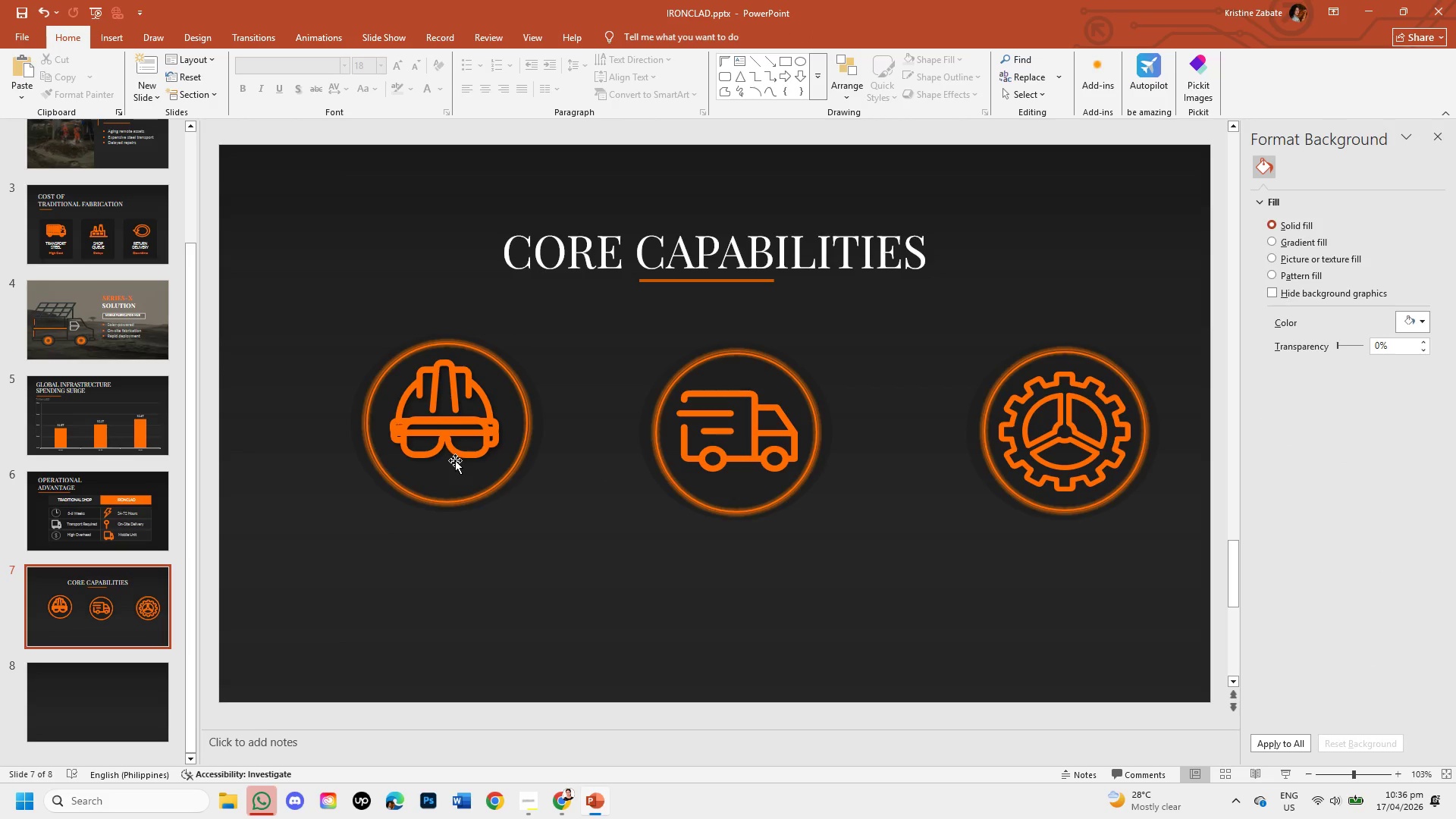 
left_click([456, 452])
 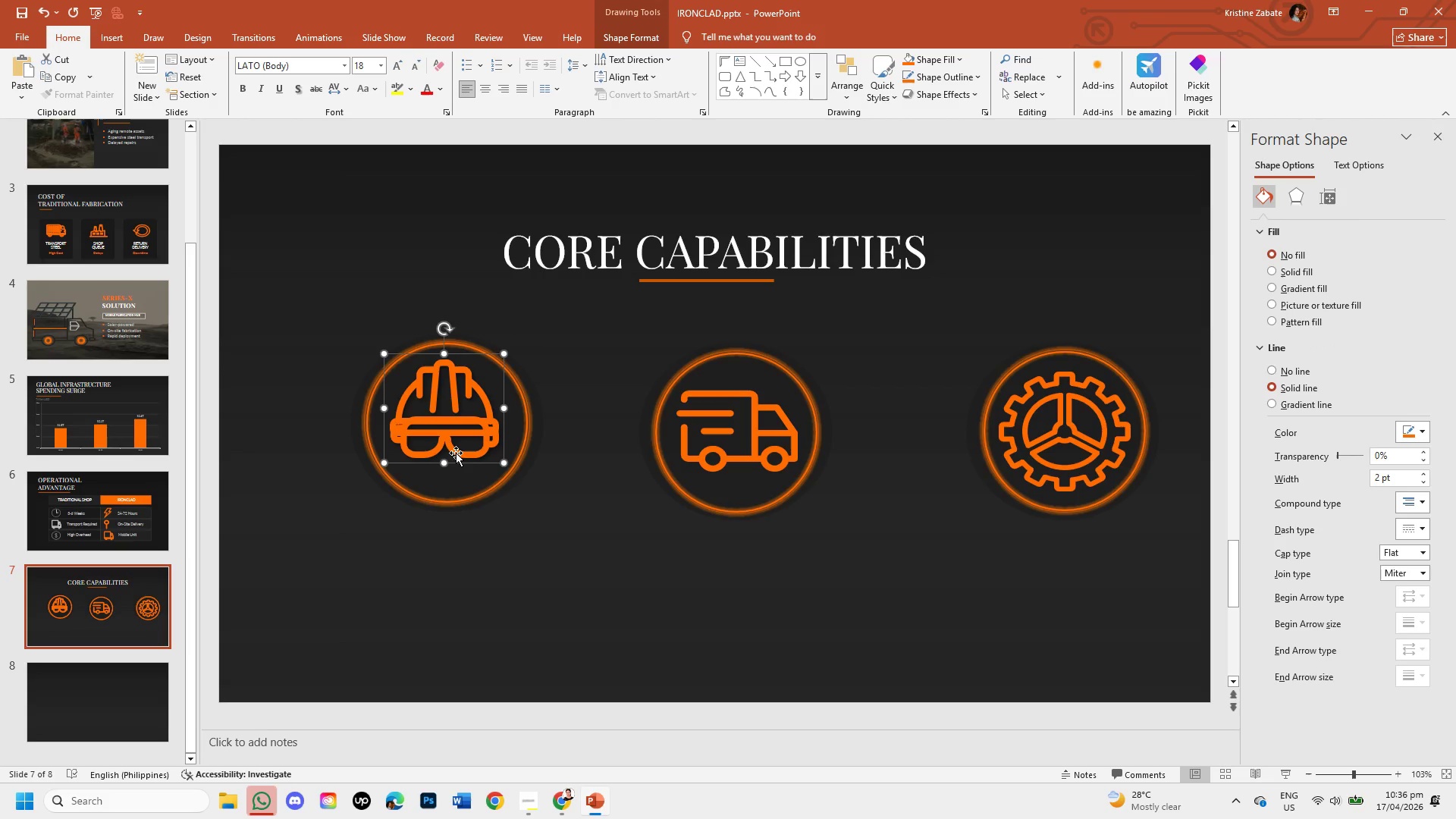 
left_click([456, 453])
 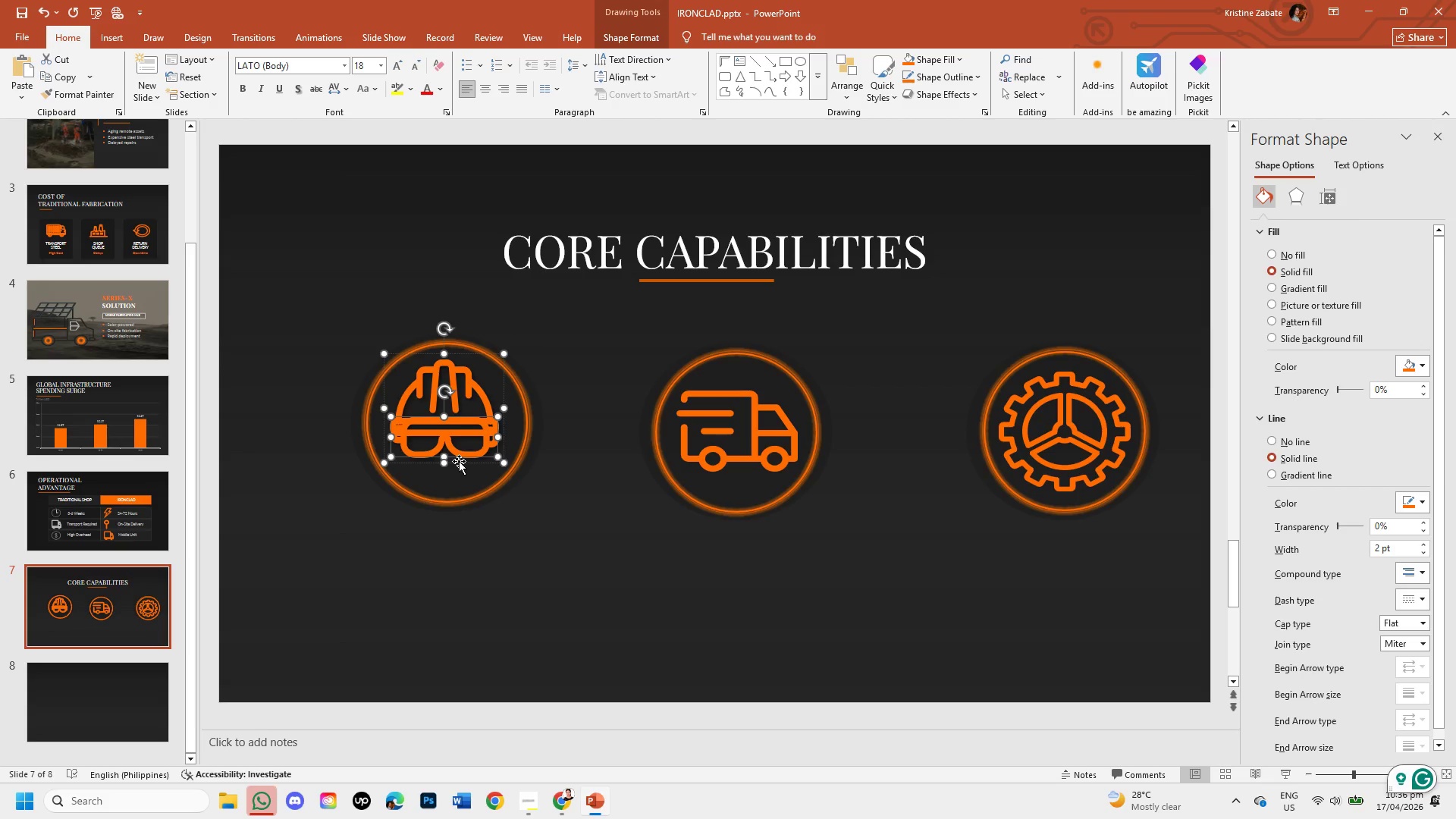 
key(ArrowDown)
 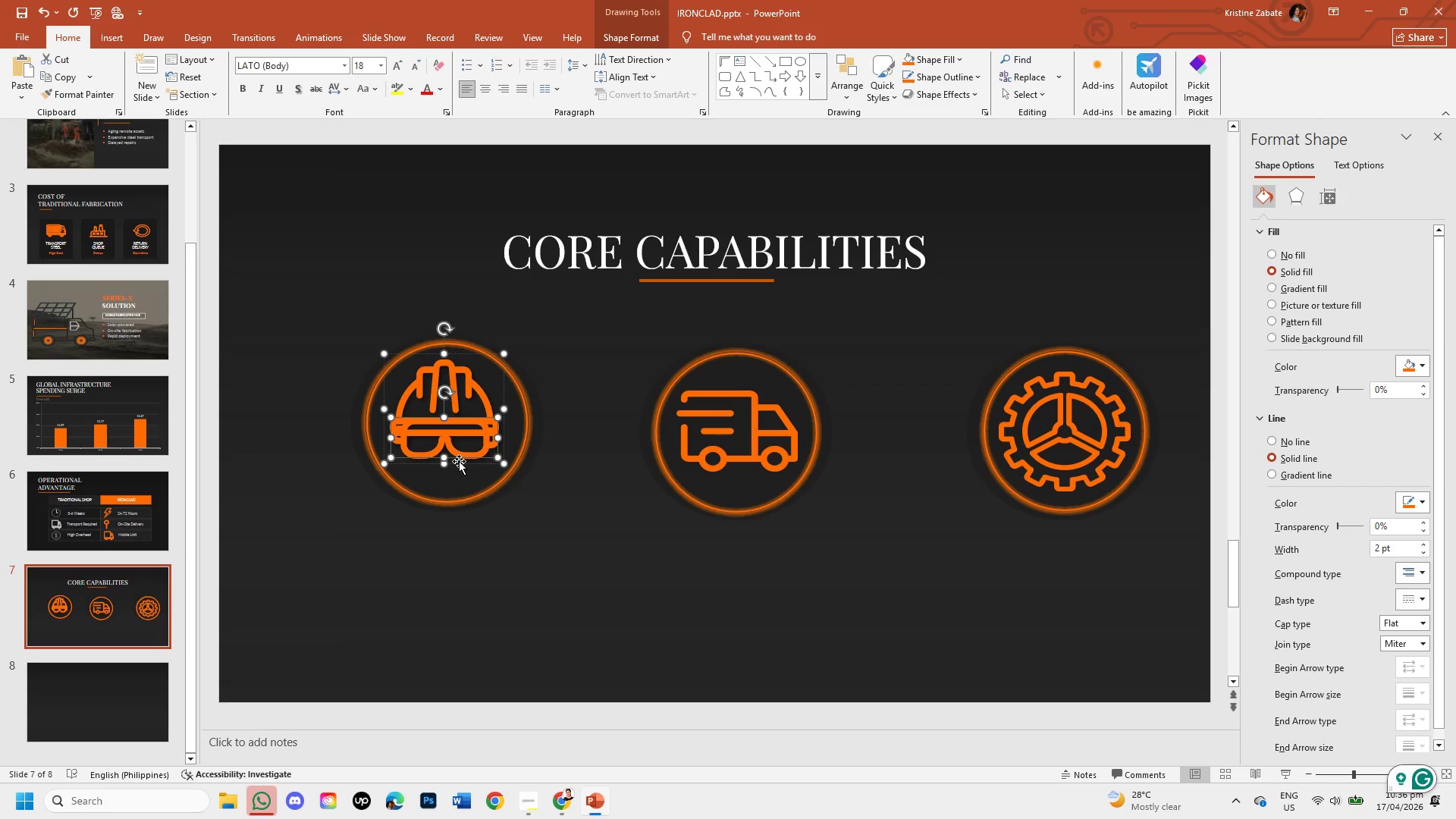 
key(ArrowDown)
 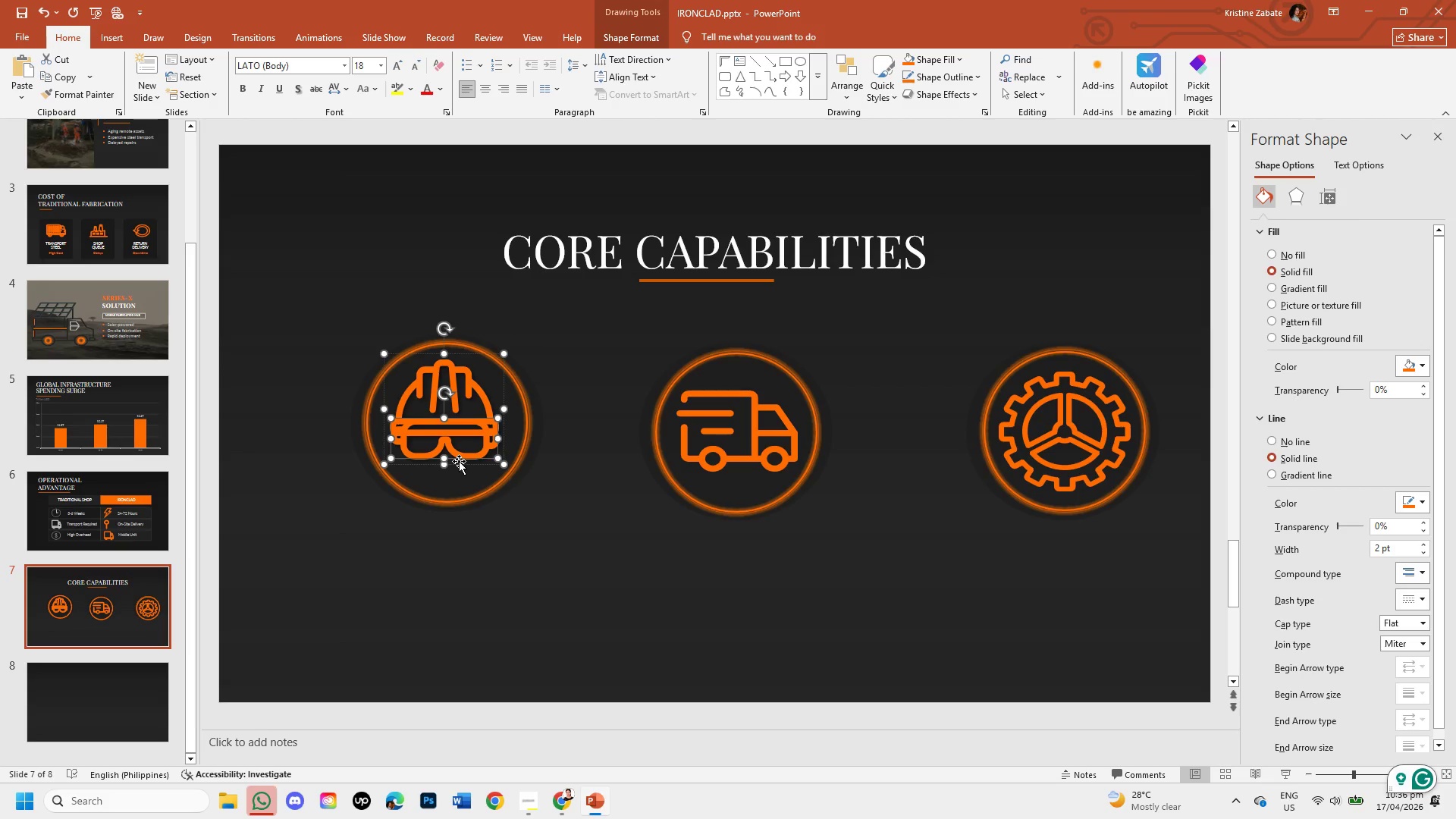 
key(ArrowDown)
 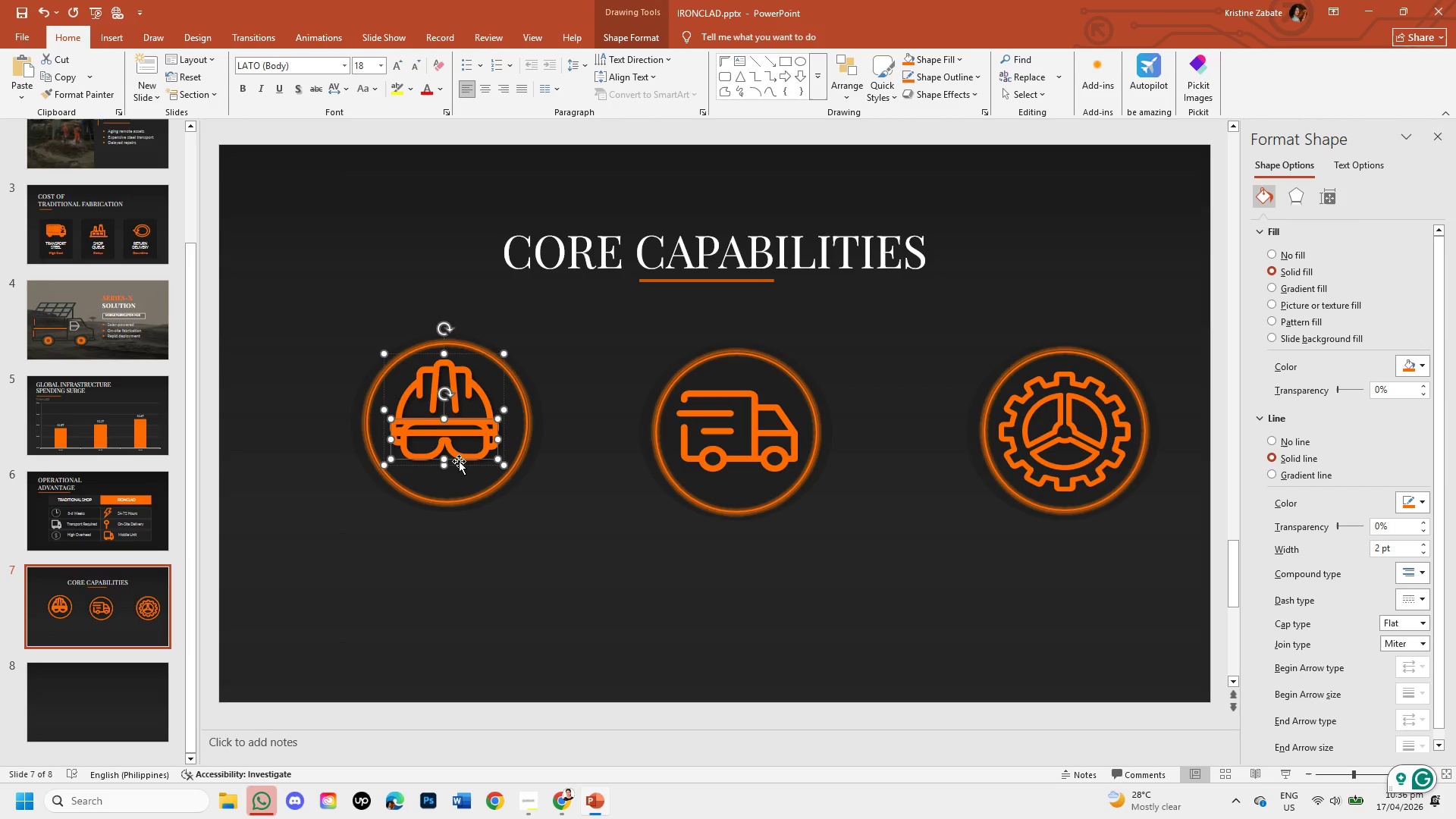 
key(ArrowDown)
 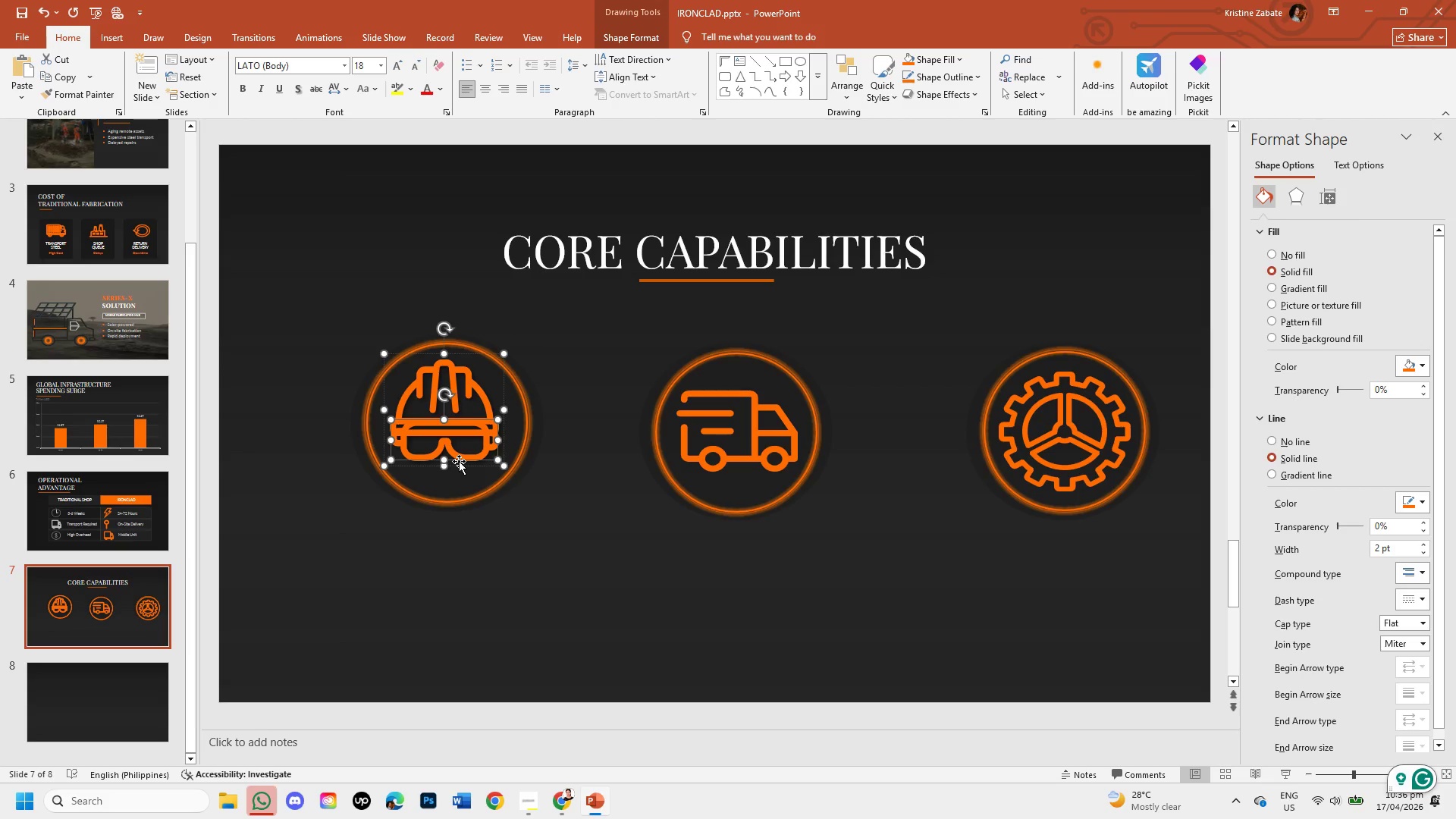 
key(ArrowDown)
 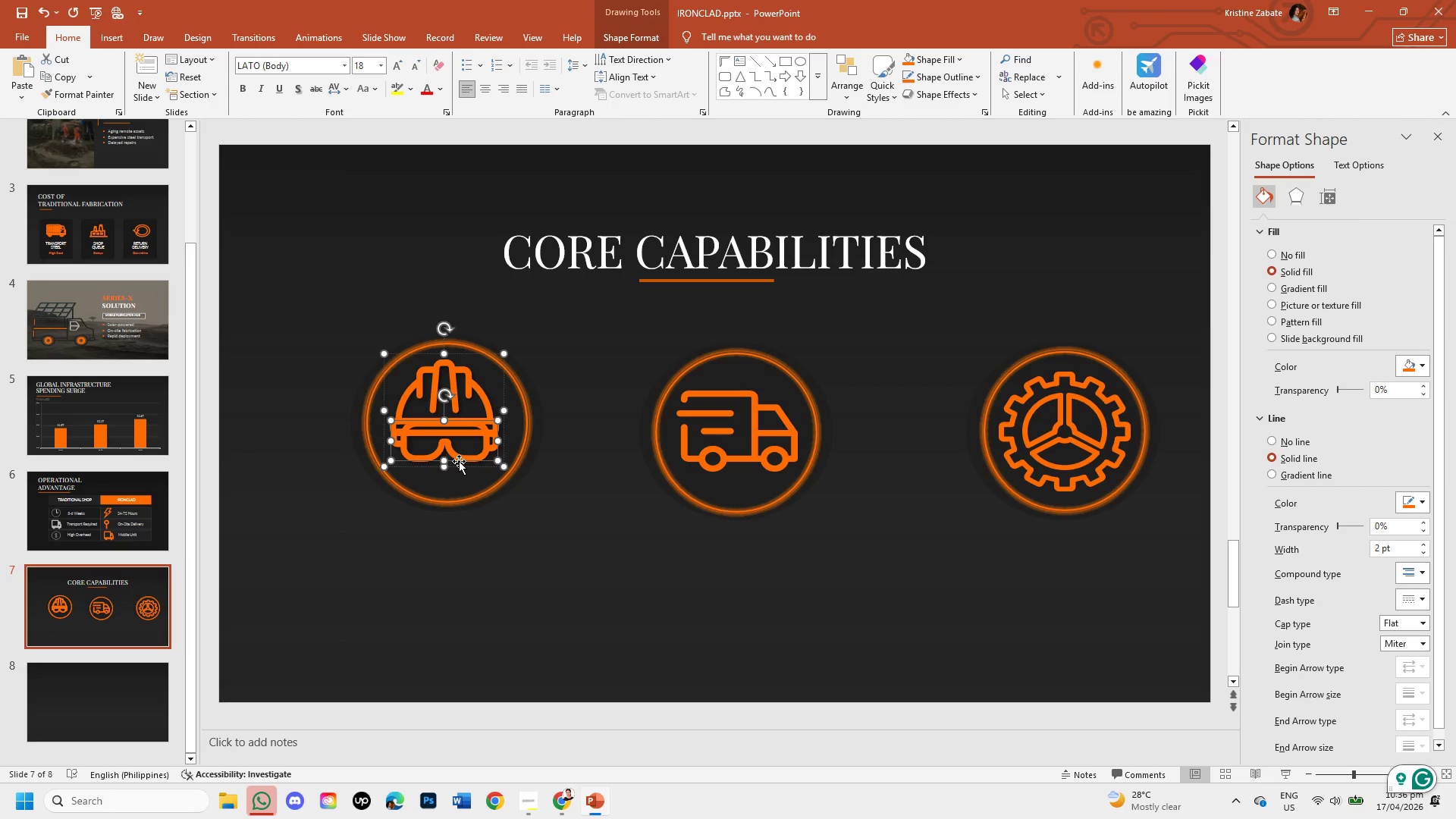 
left_click([566, 607])
 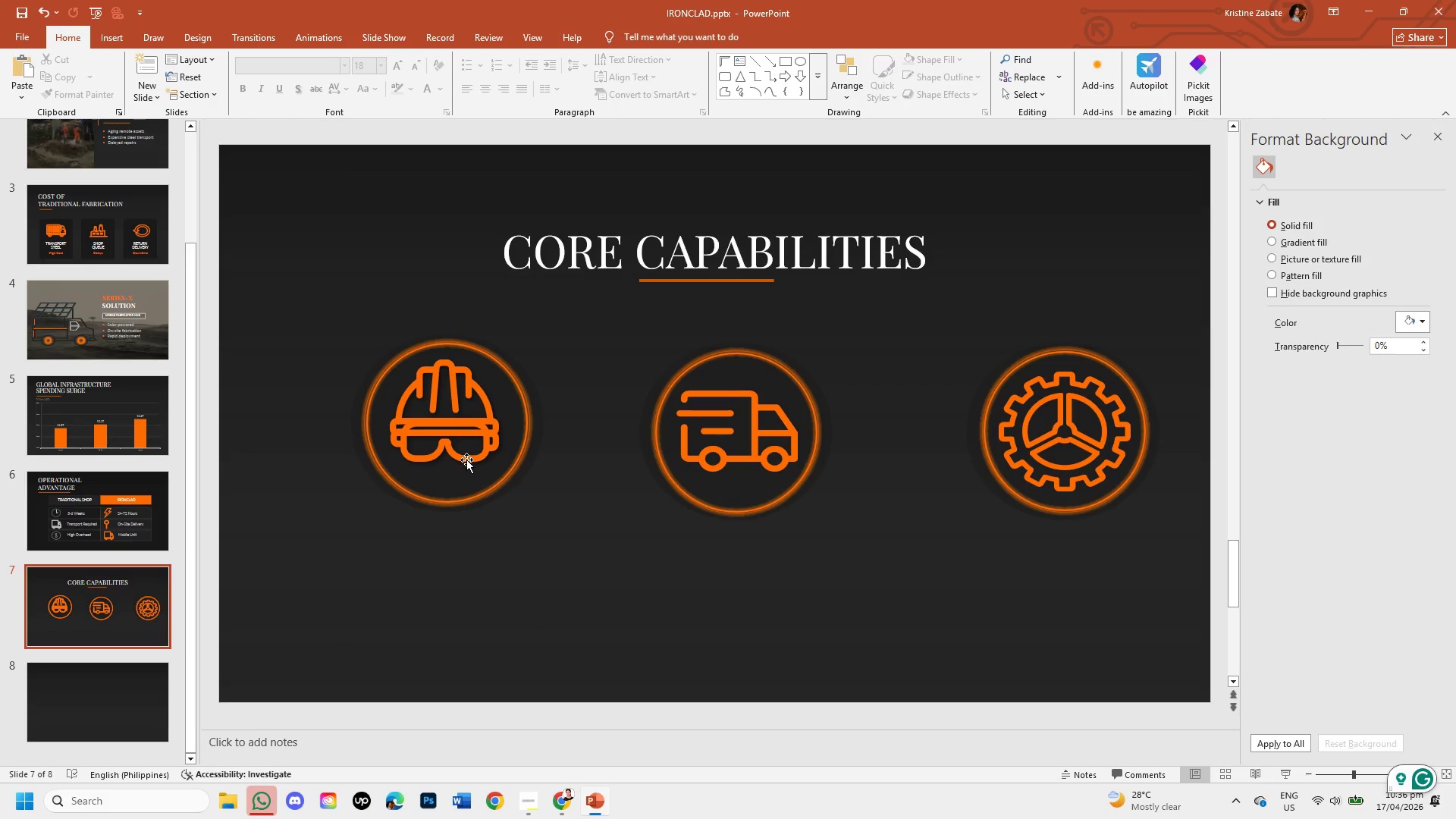 
left_click([467, 456])
 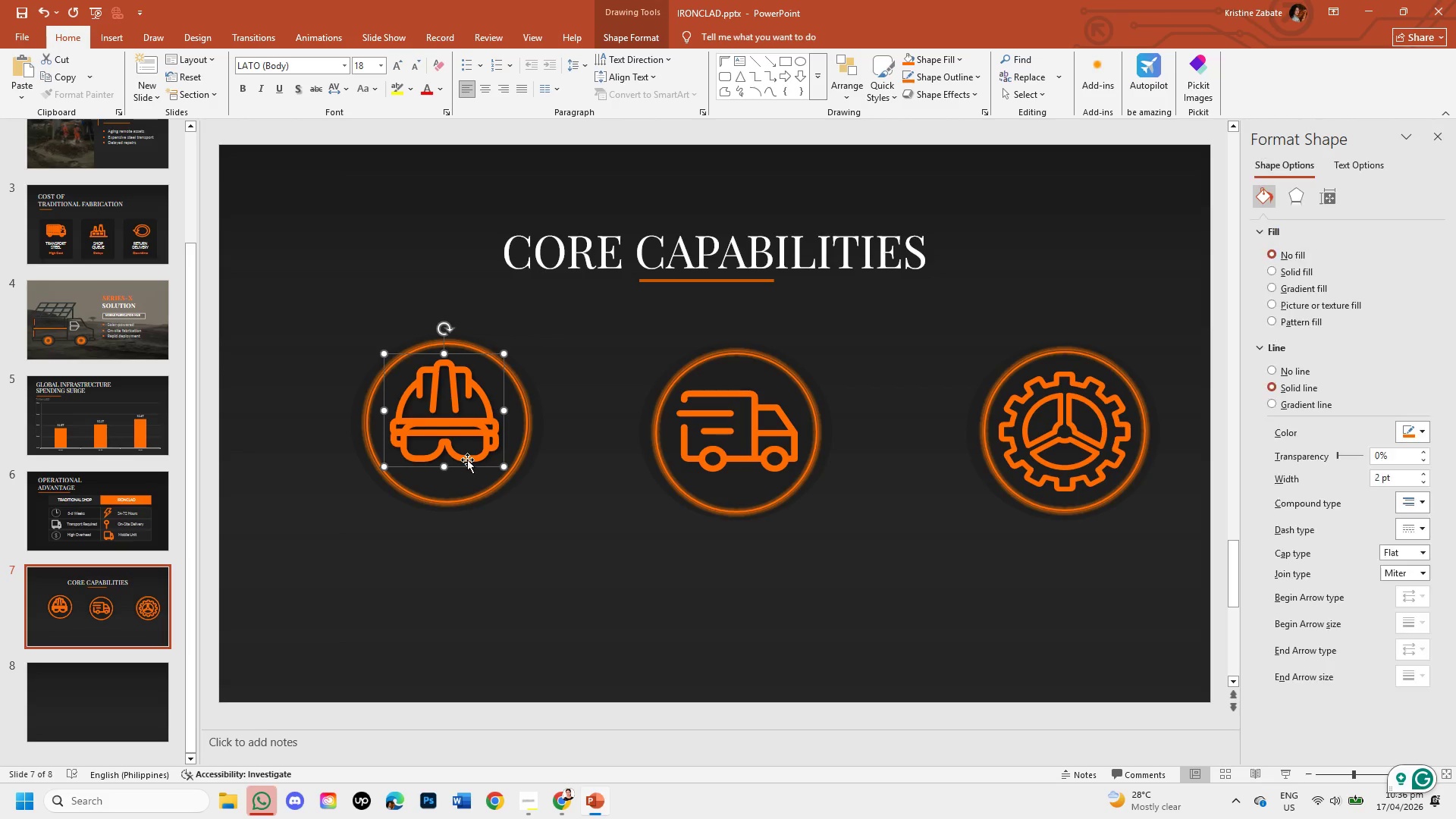 
left_click([467, 460])
 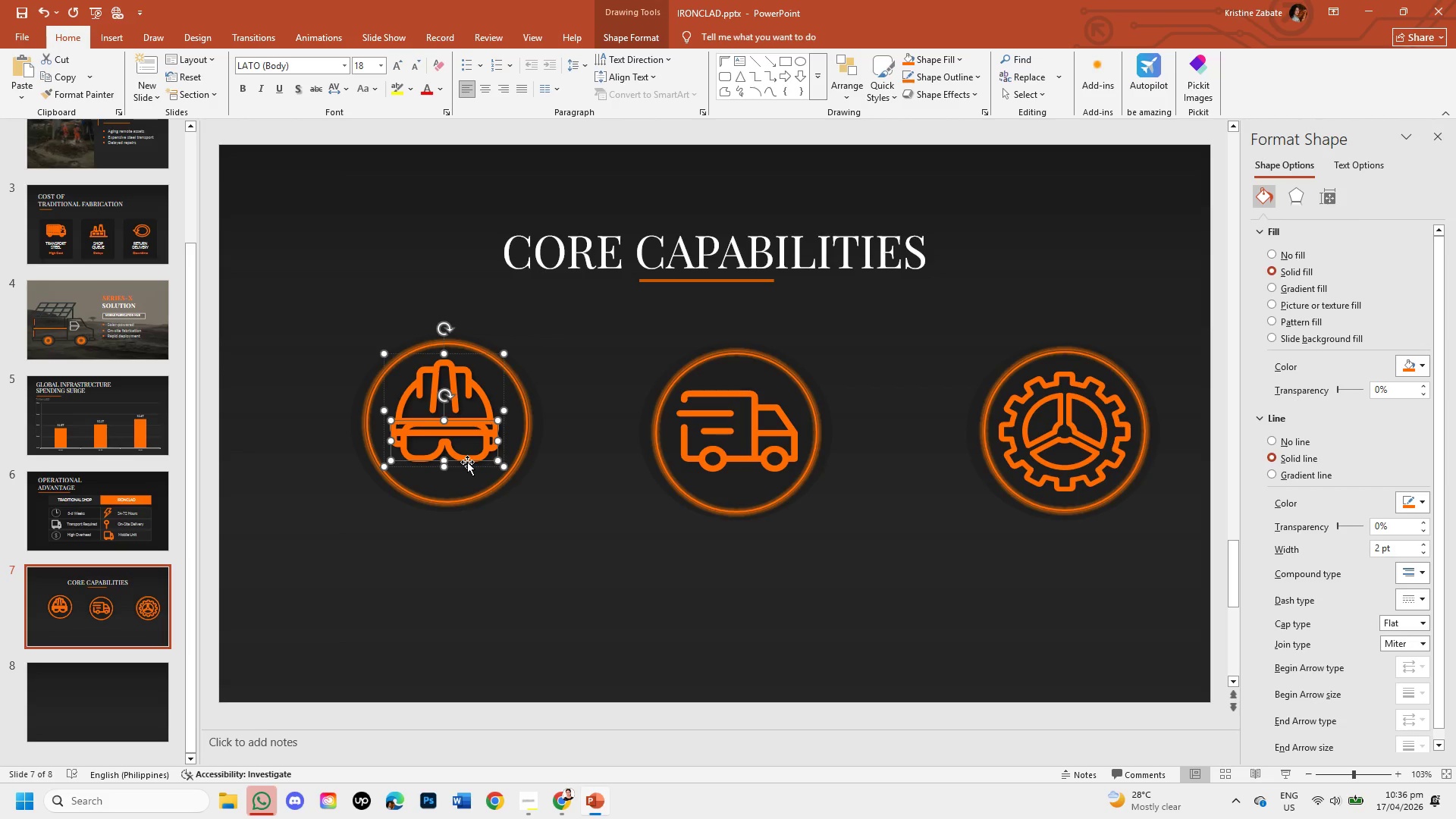 
left_click_drag(start_coordinate=[467, 462], to_coordinate=[466, 473])
 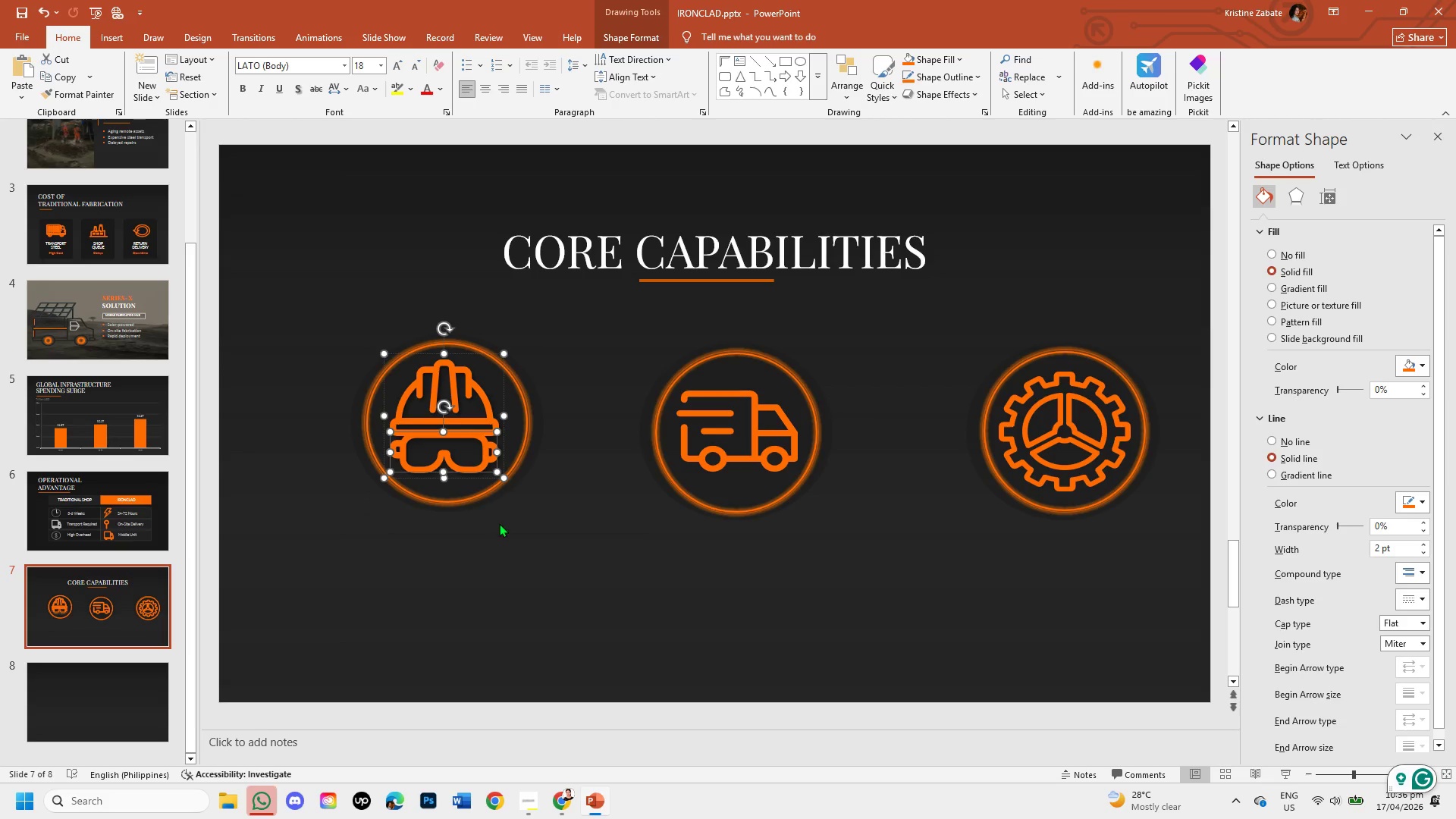 
left_click([499, 523])